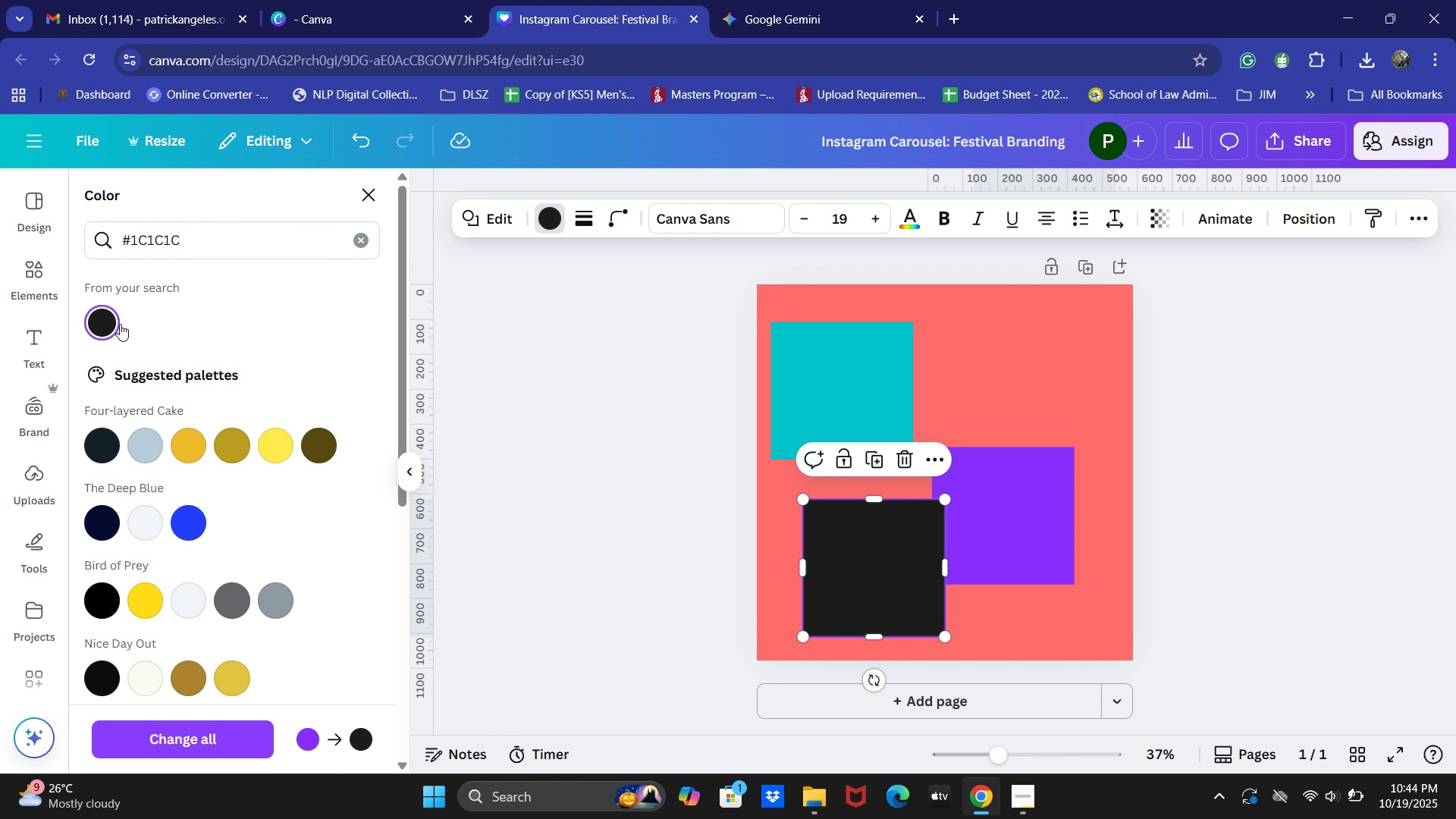 
key(Control+X)
 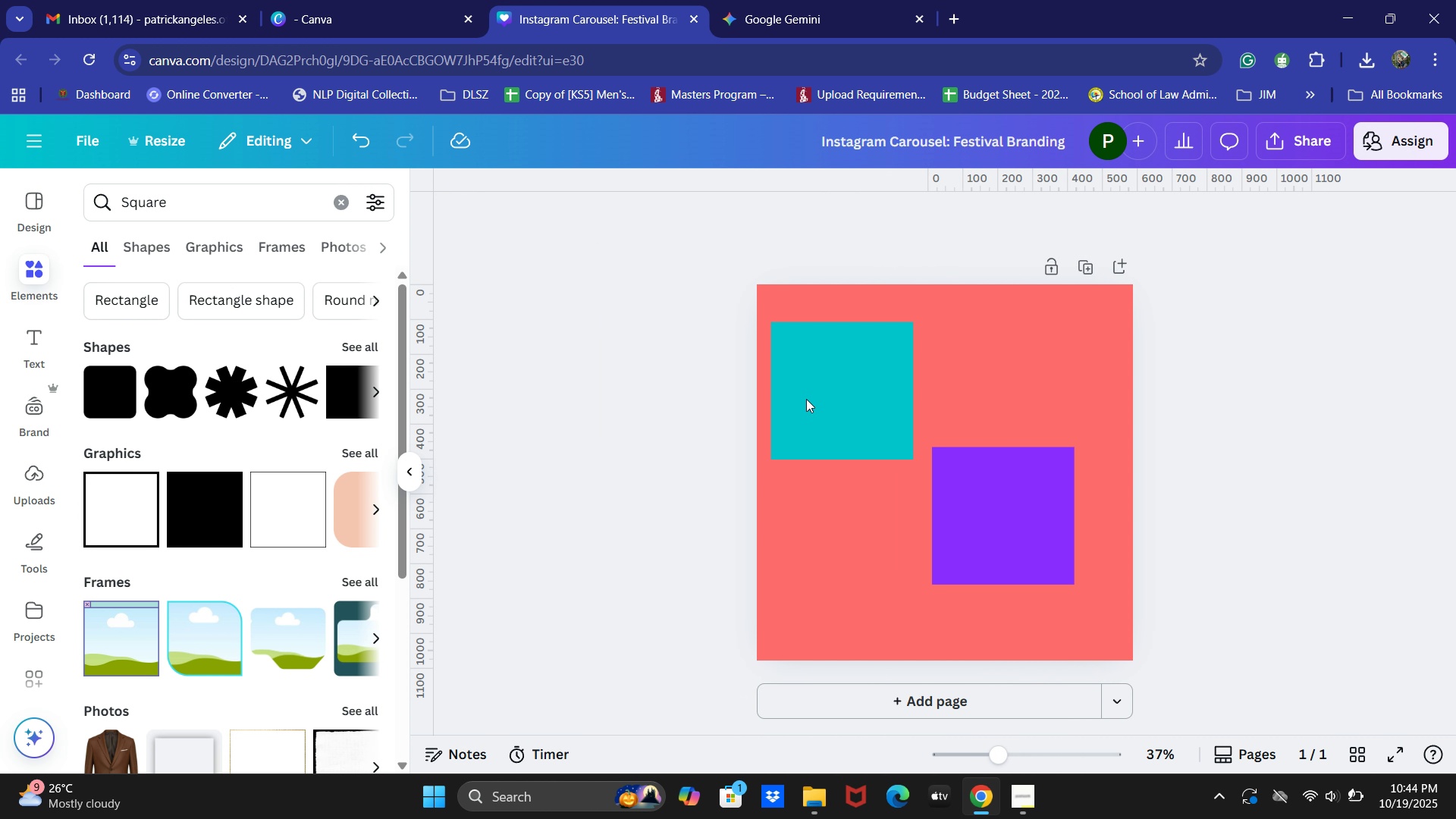 
left_click([1003, 529])
 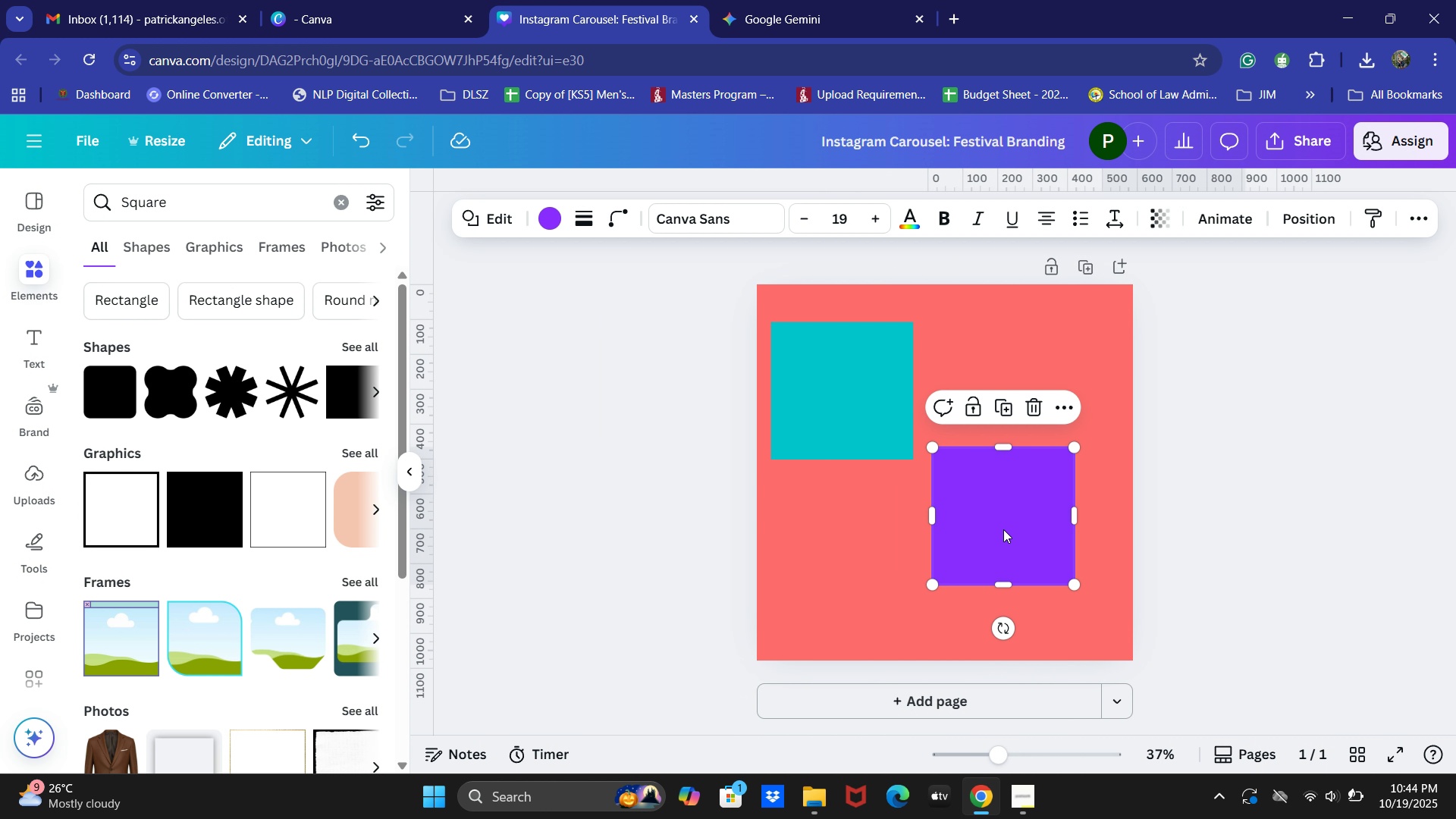 
key(Control+V)
 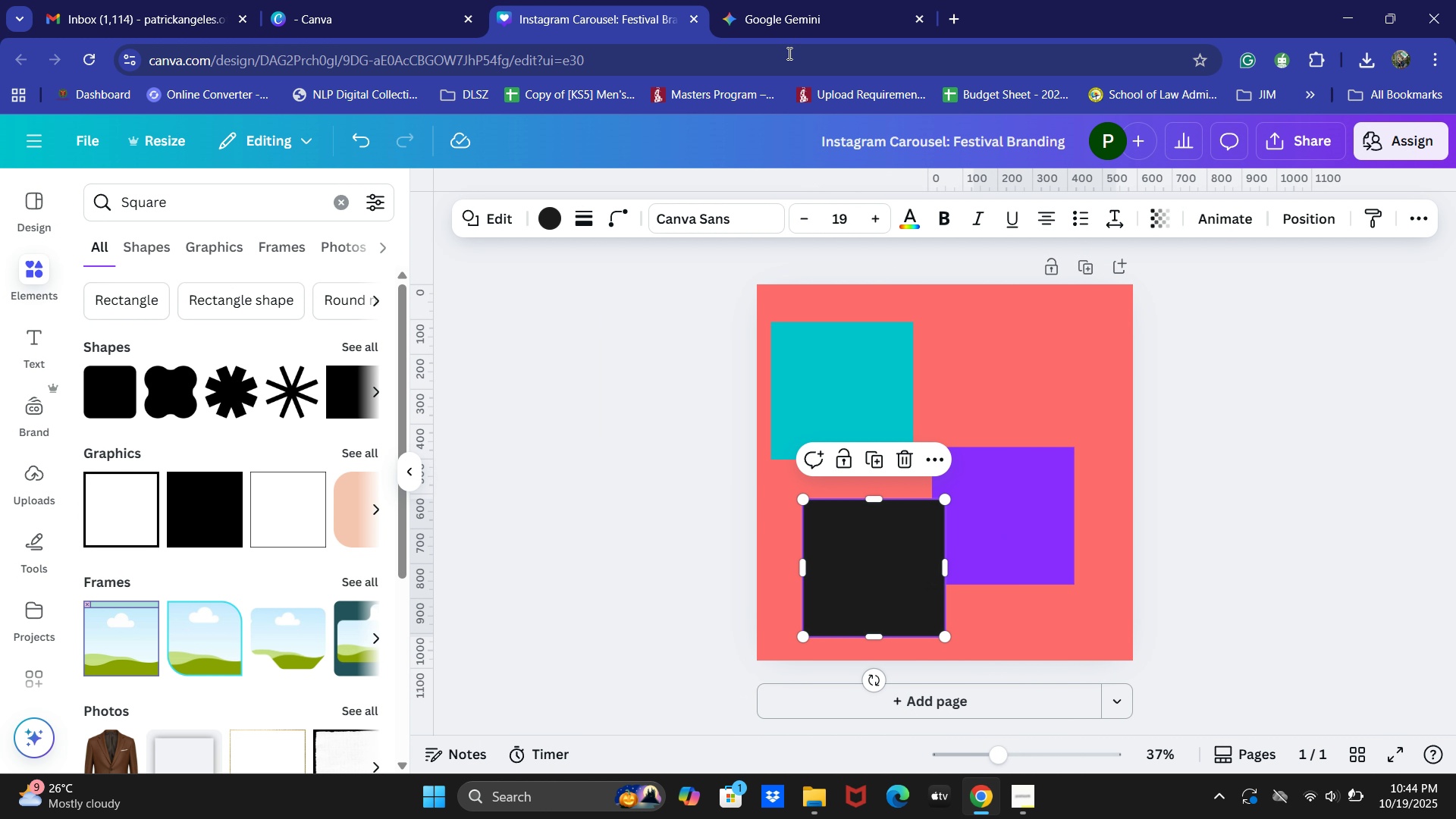 
left_click([791, 0])
 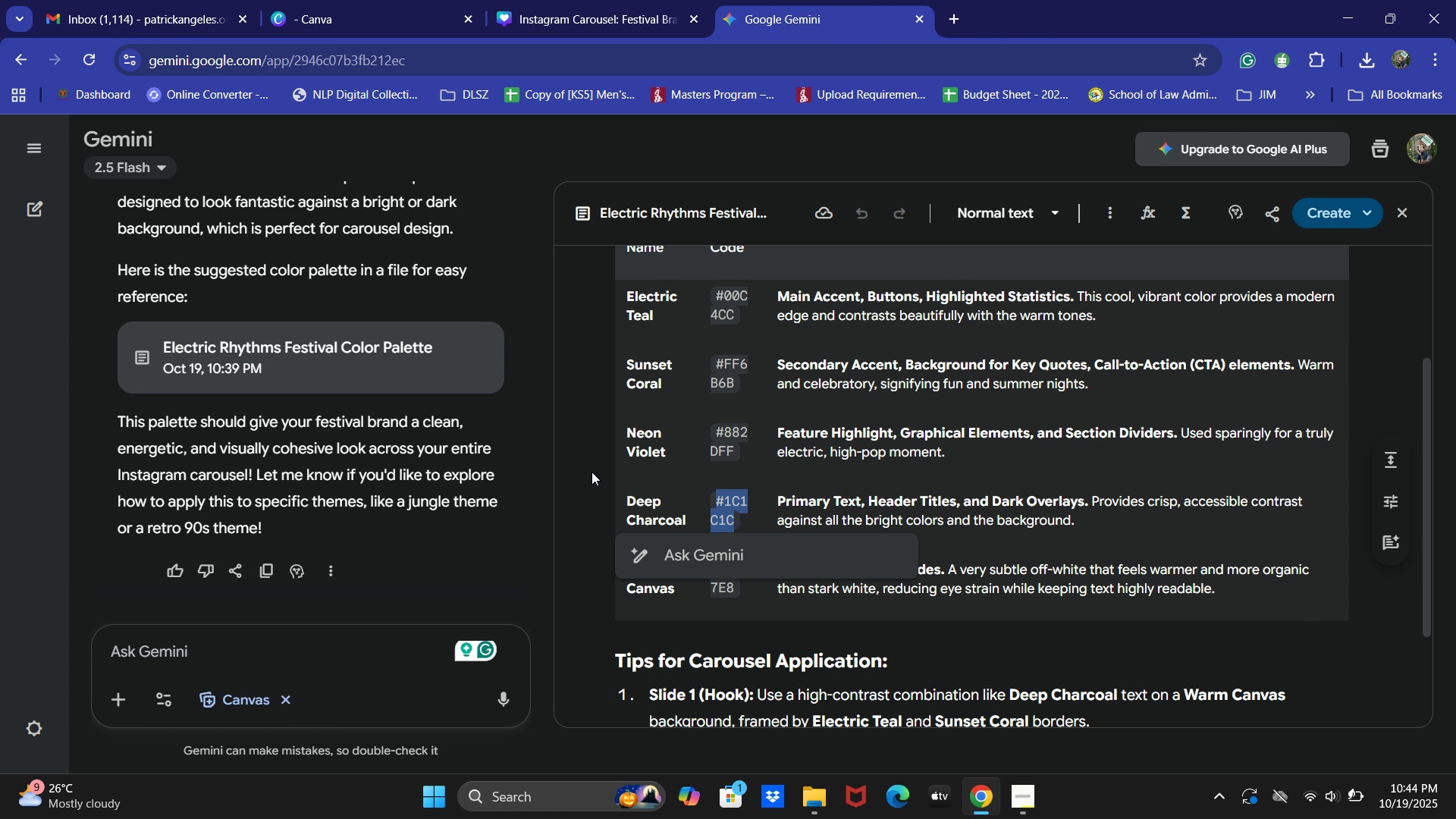 
left_click([578, 471])
 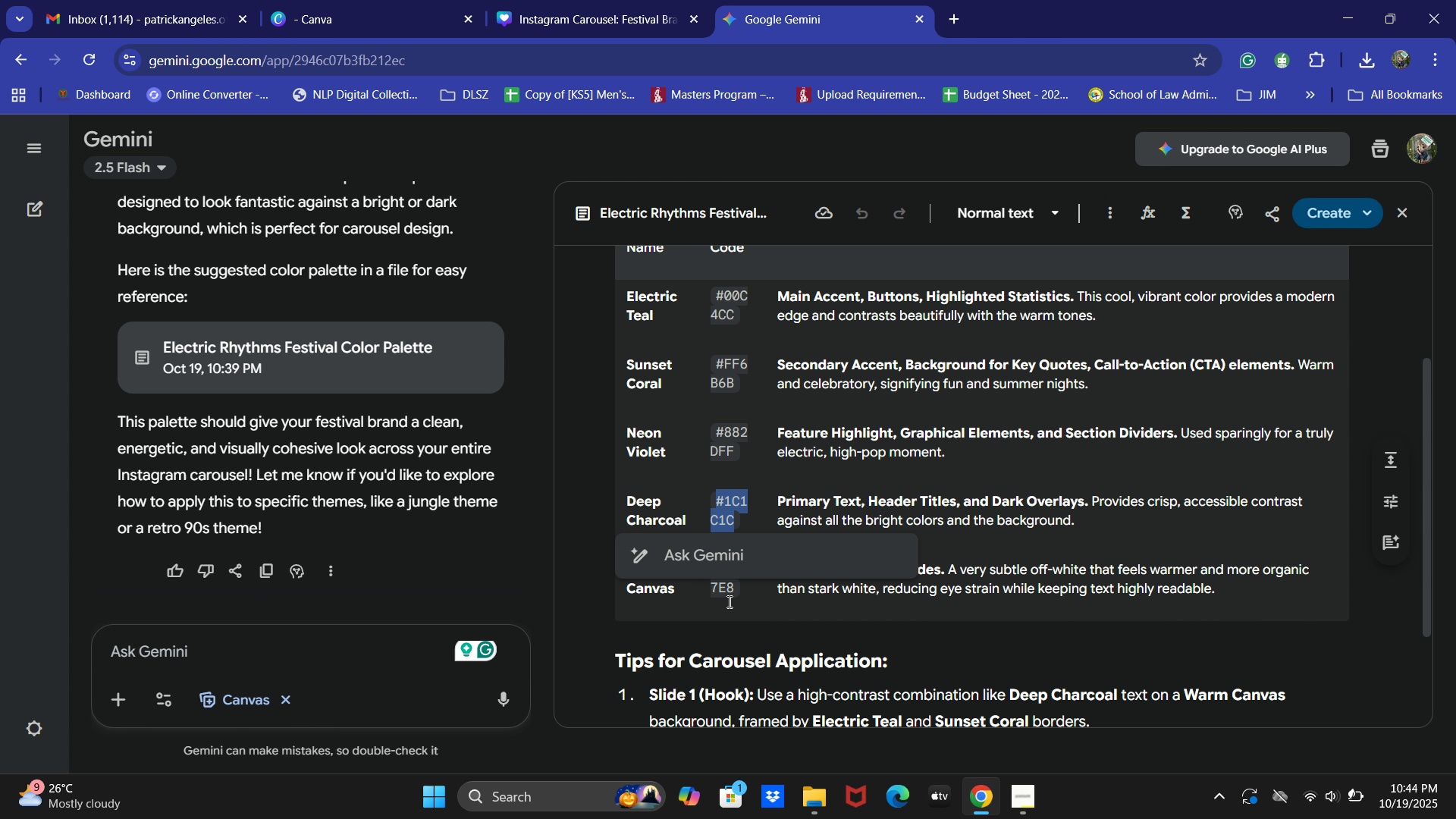 
left_click([728, 601])
 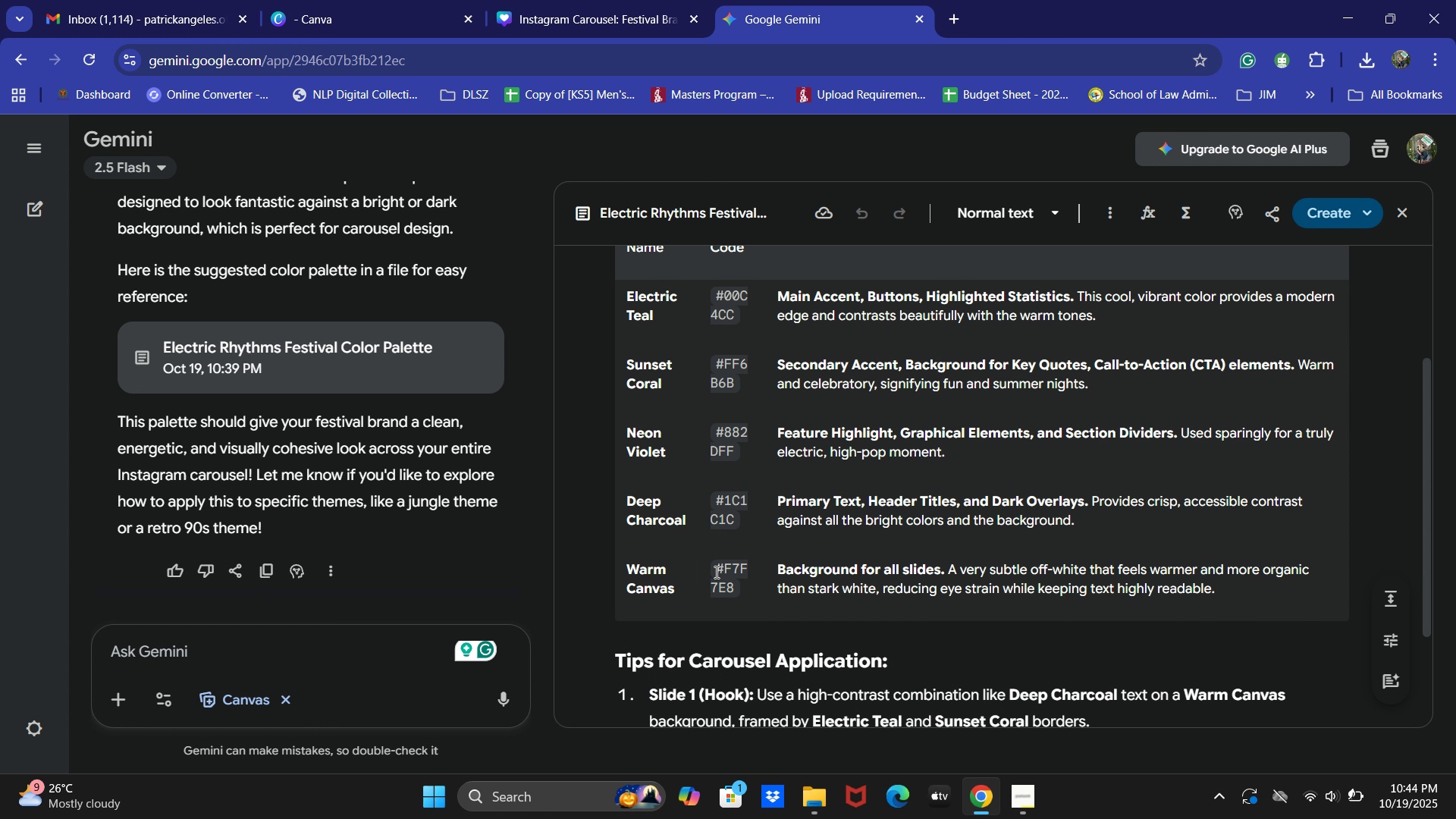 
left_click_drag(start_coordinate=[715, 572], to_coordinate=[759, 594])
 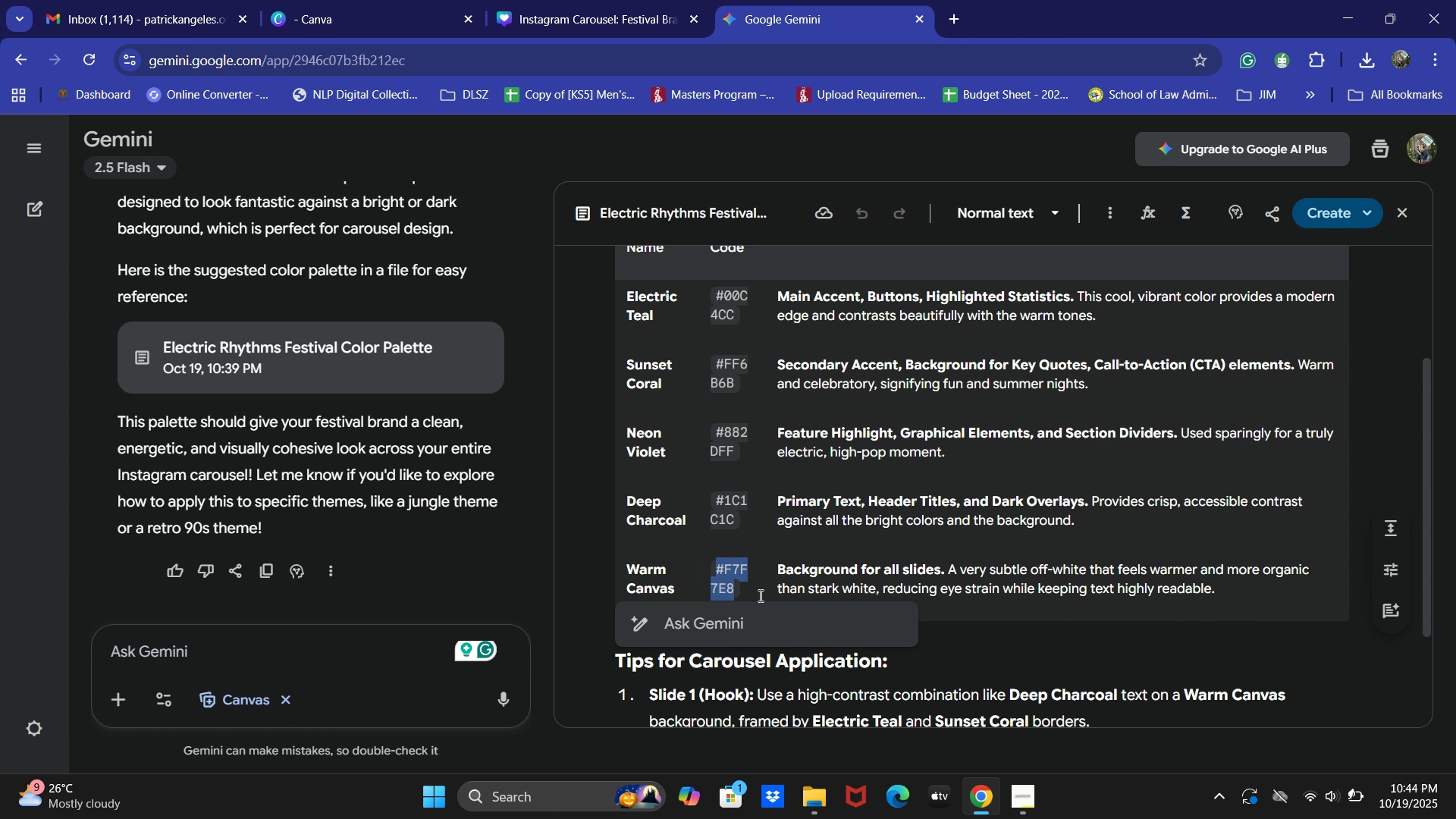 
key(Control+C)
 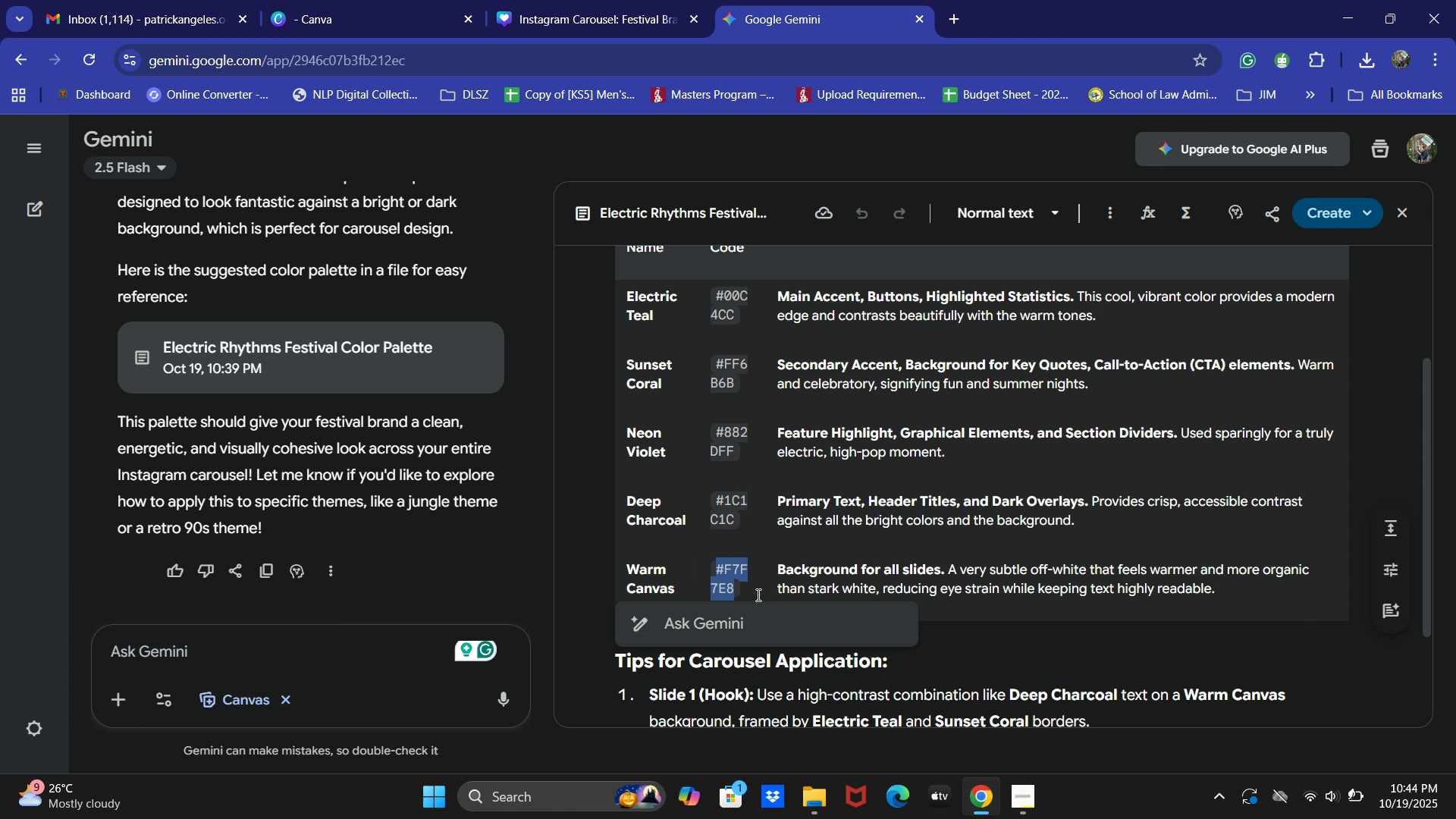 
key(Control+C)
 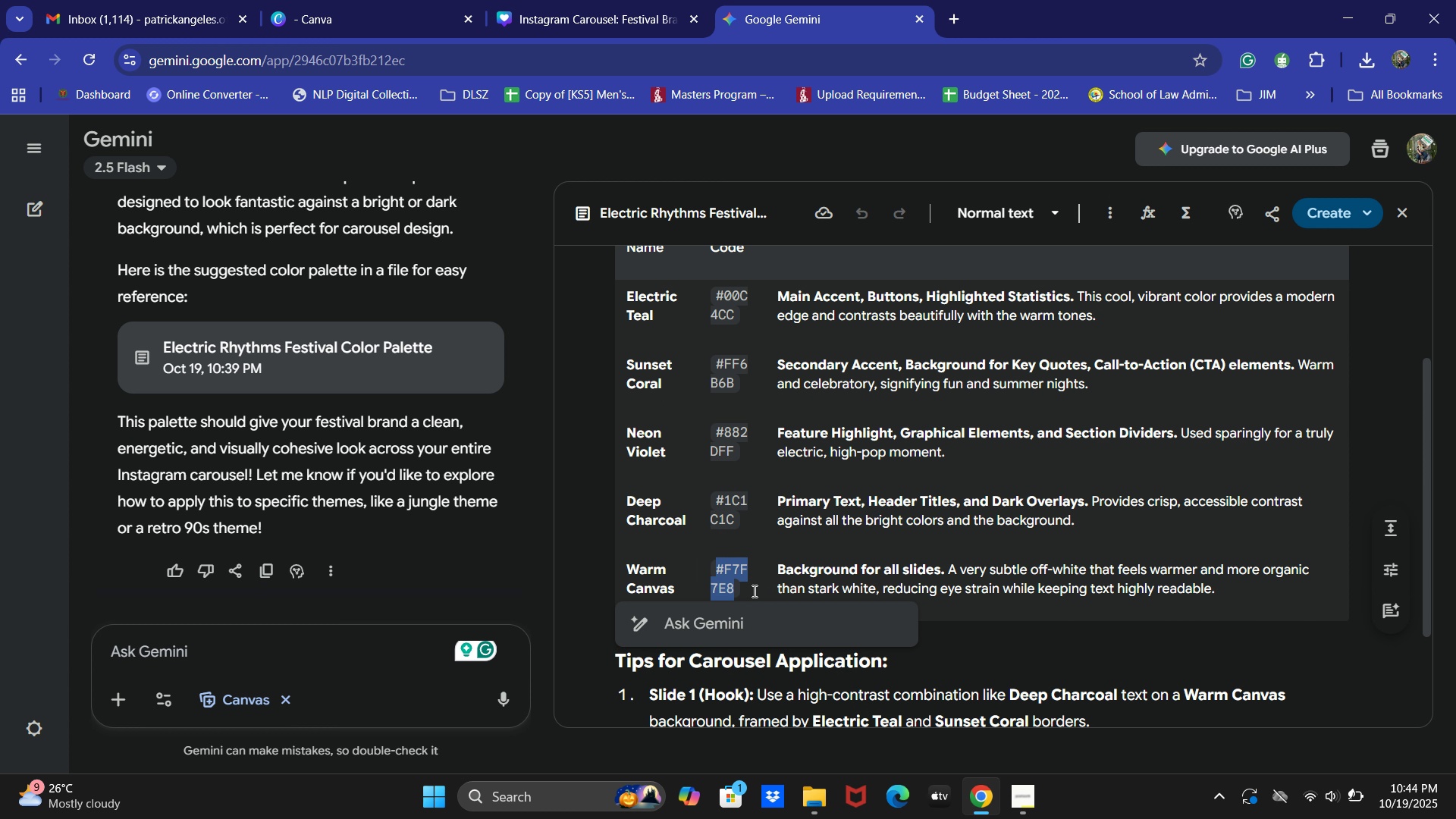 
key(Control+C)
 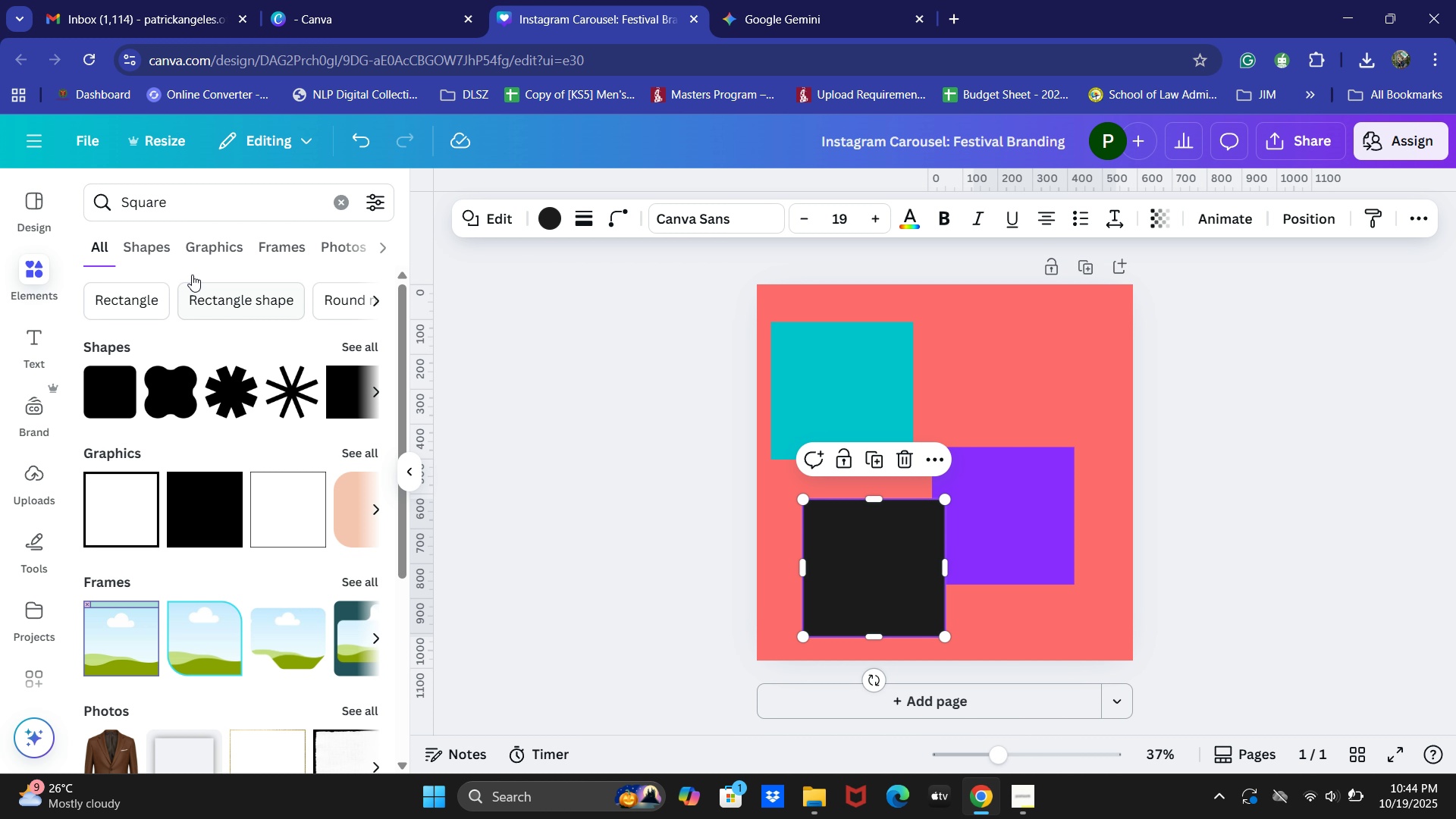 
left_click([190, 194])
 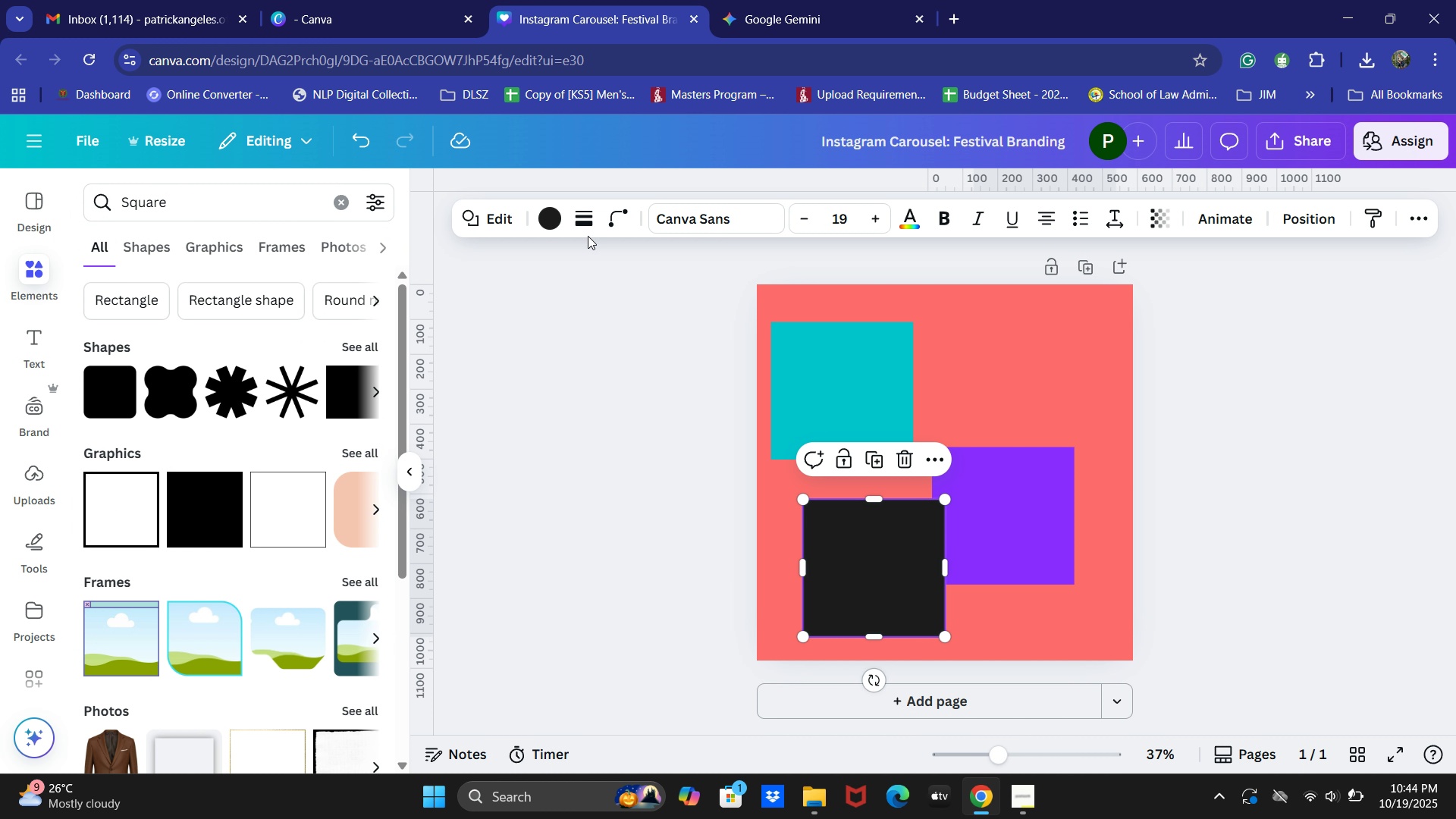 
left_click([548, 217])
 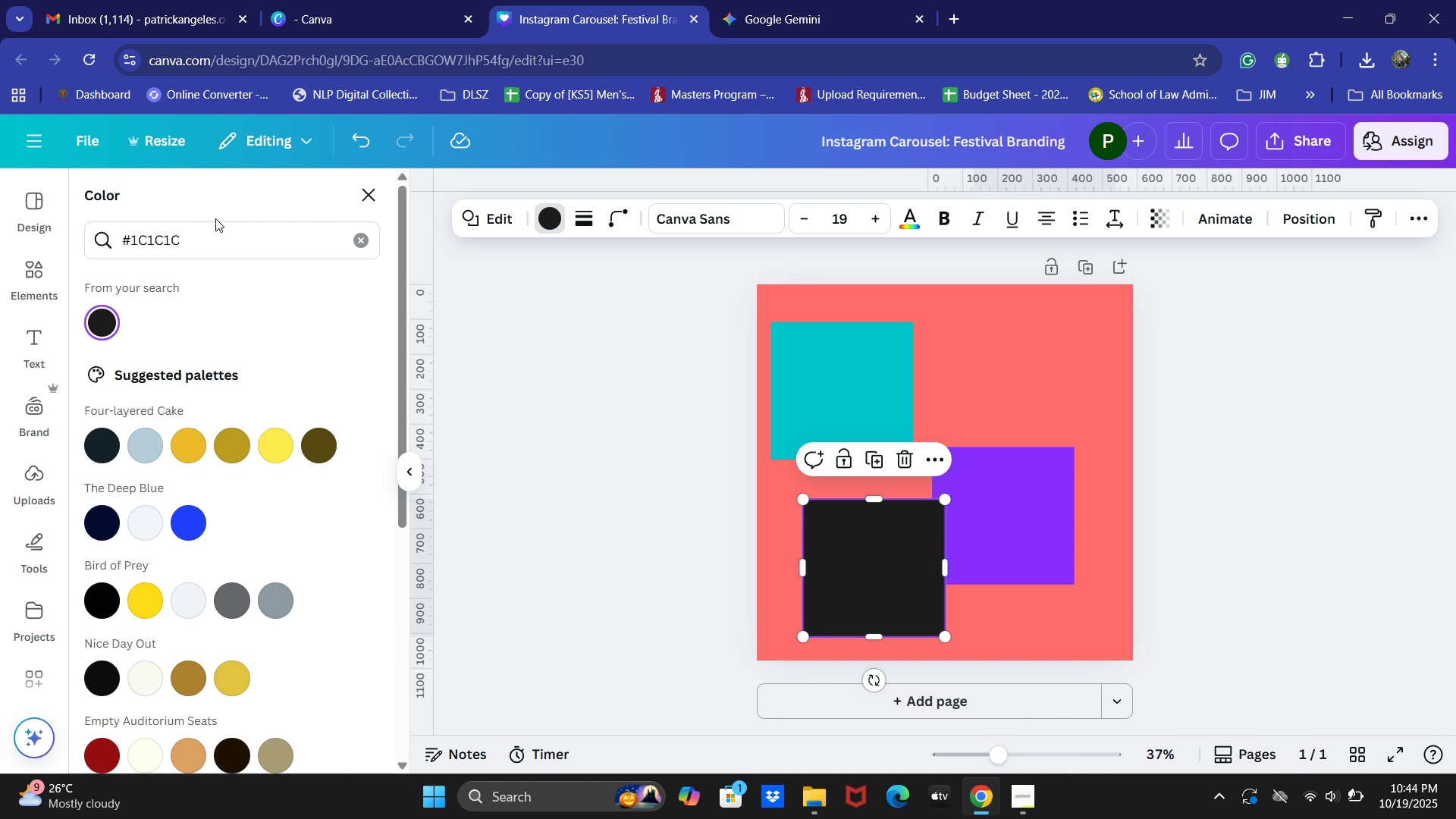 
key(Control+A)
 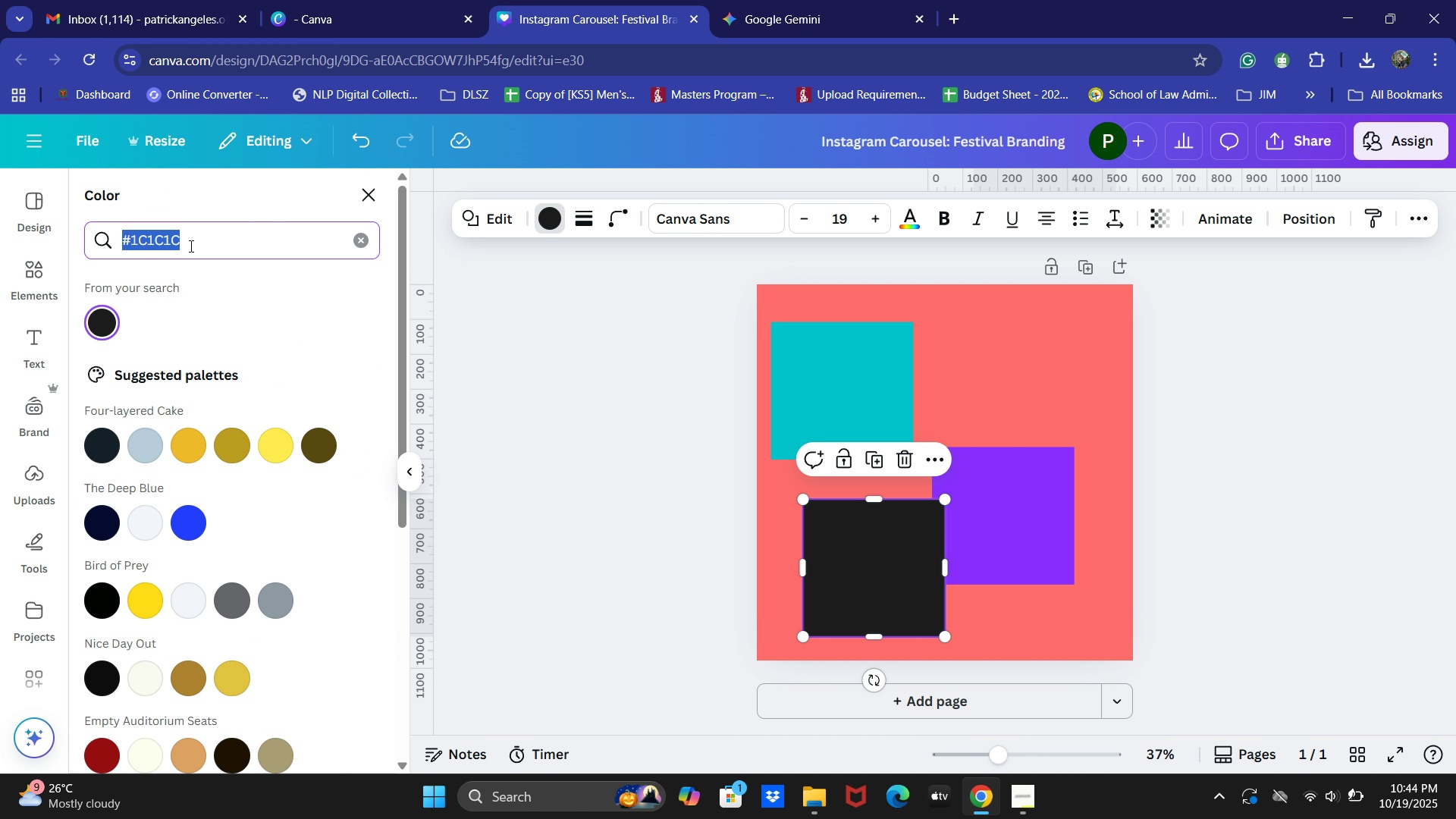 
key(Control+V)
 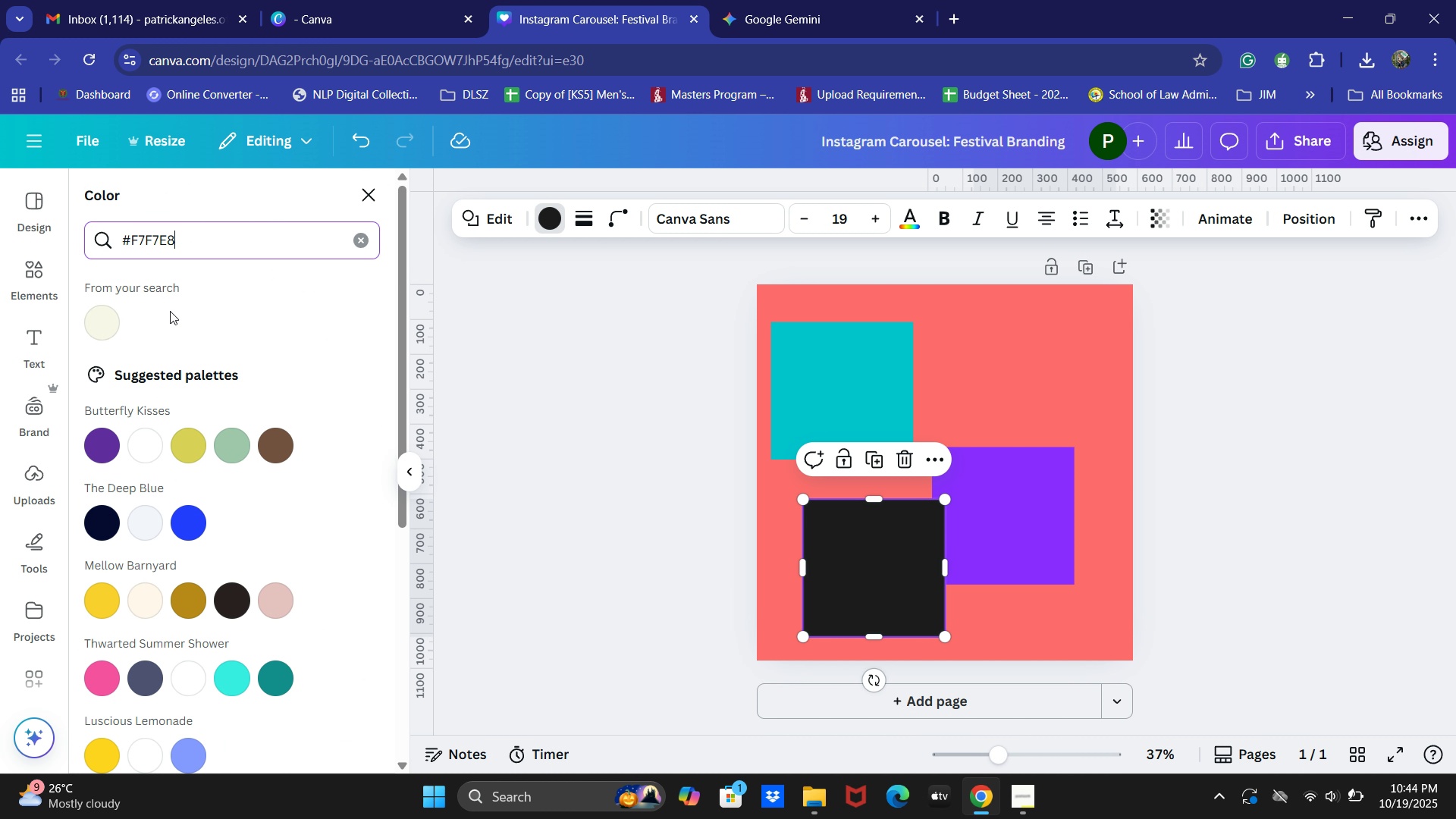 
left_click([61, 336])
 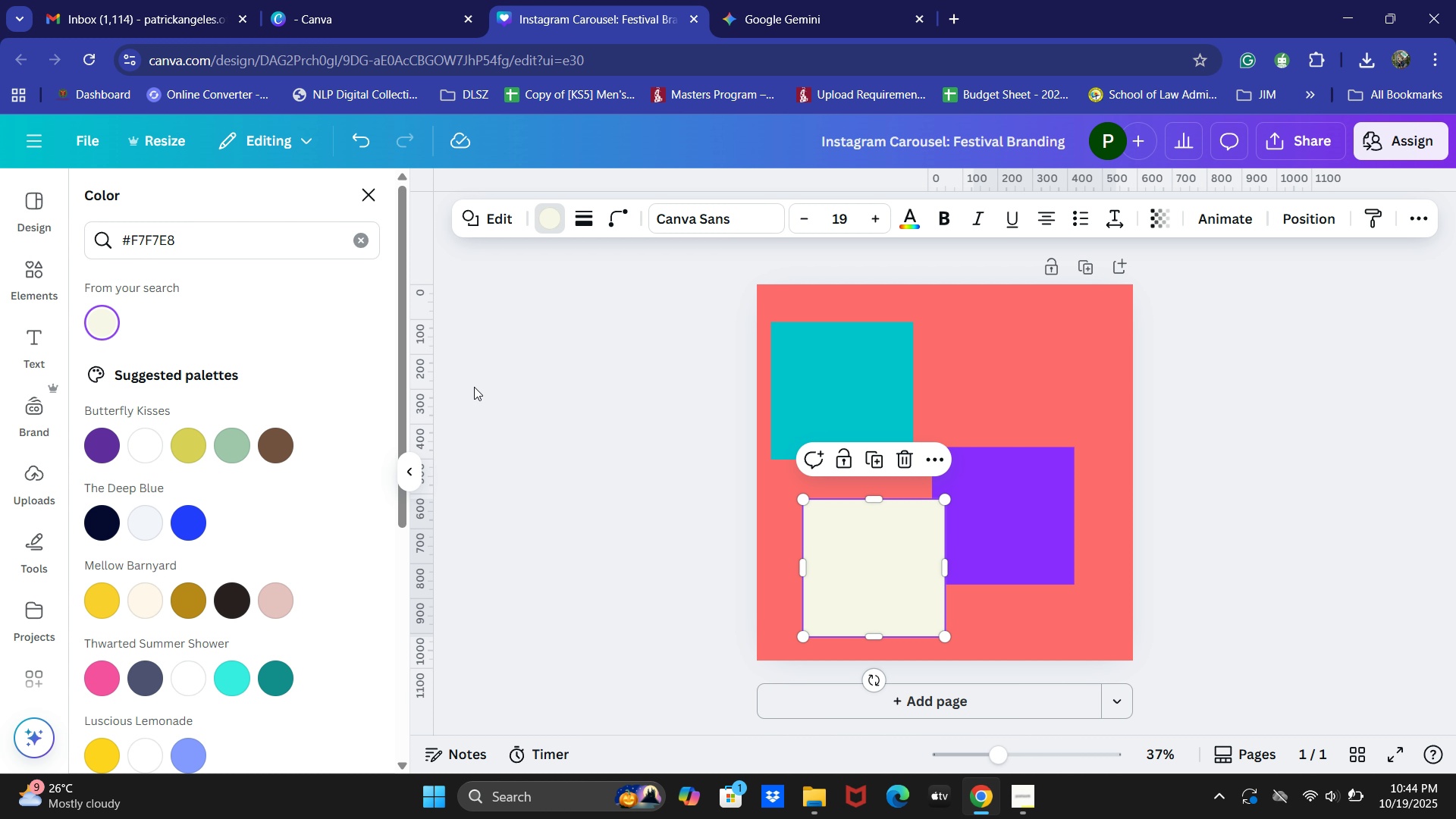 
wait(6.21)
 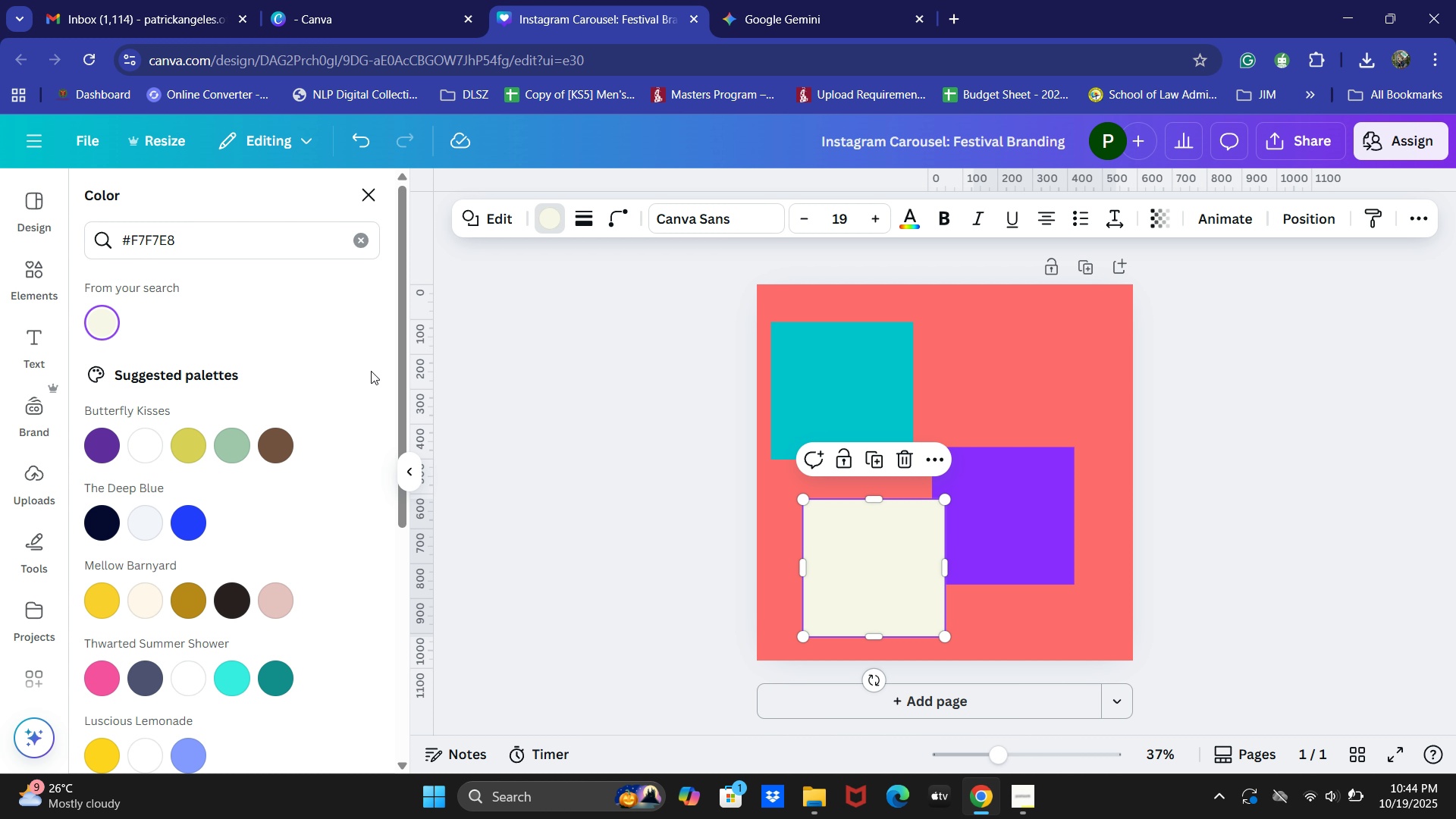 
mouse_move([1084, 402])
 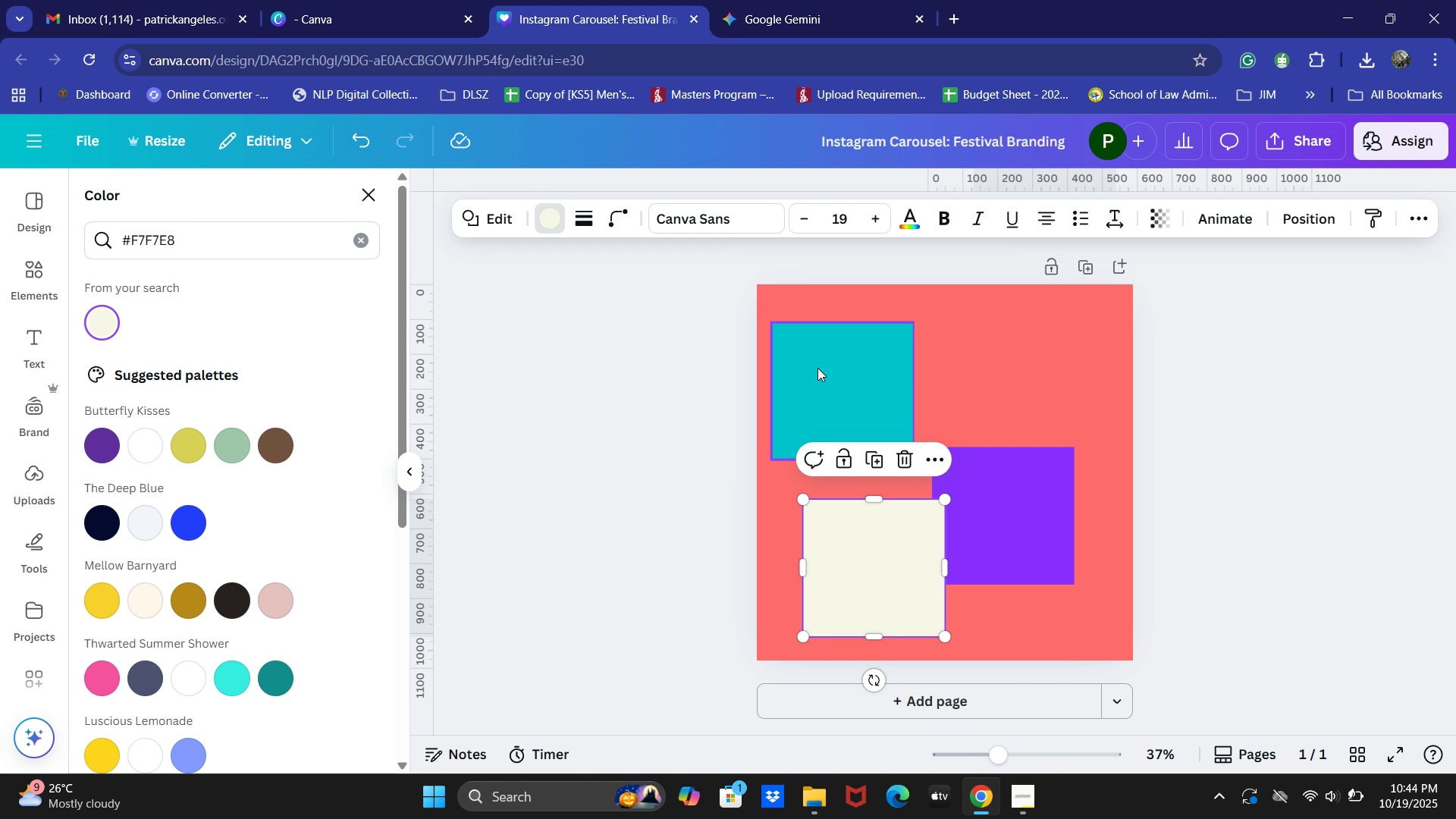 
left_click([817, 368])
 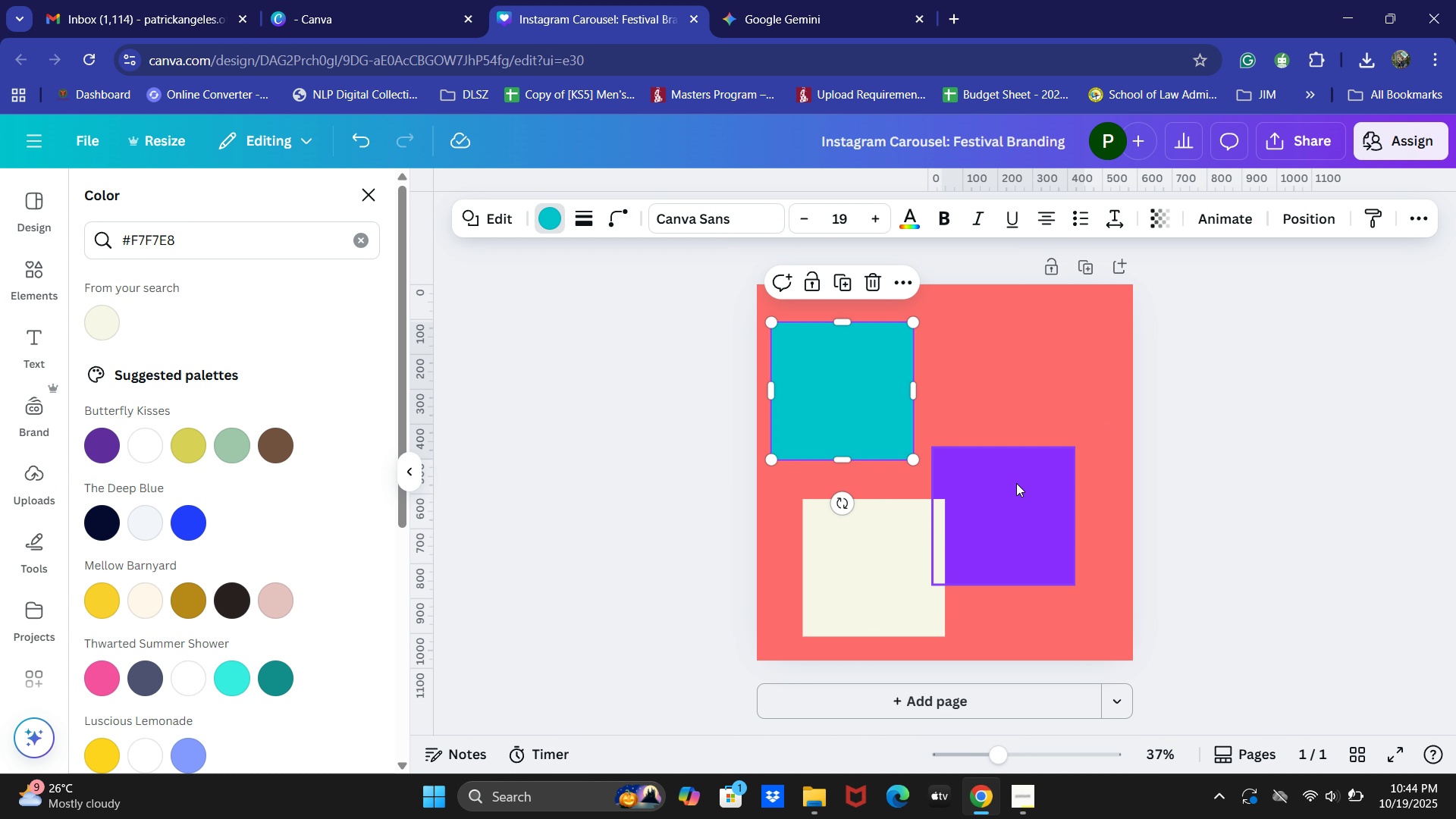 
key(Backspace)
 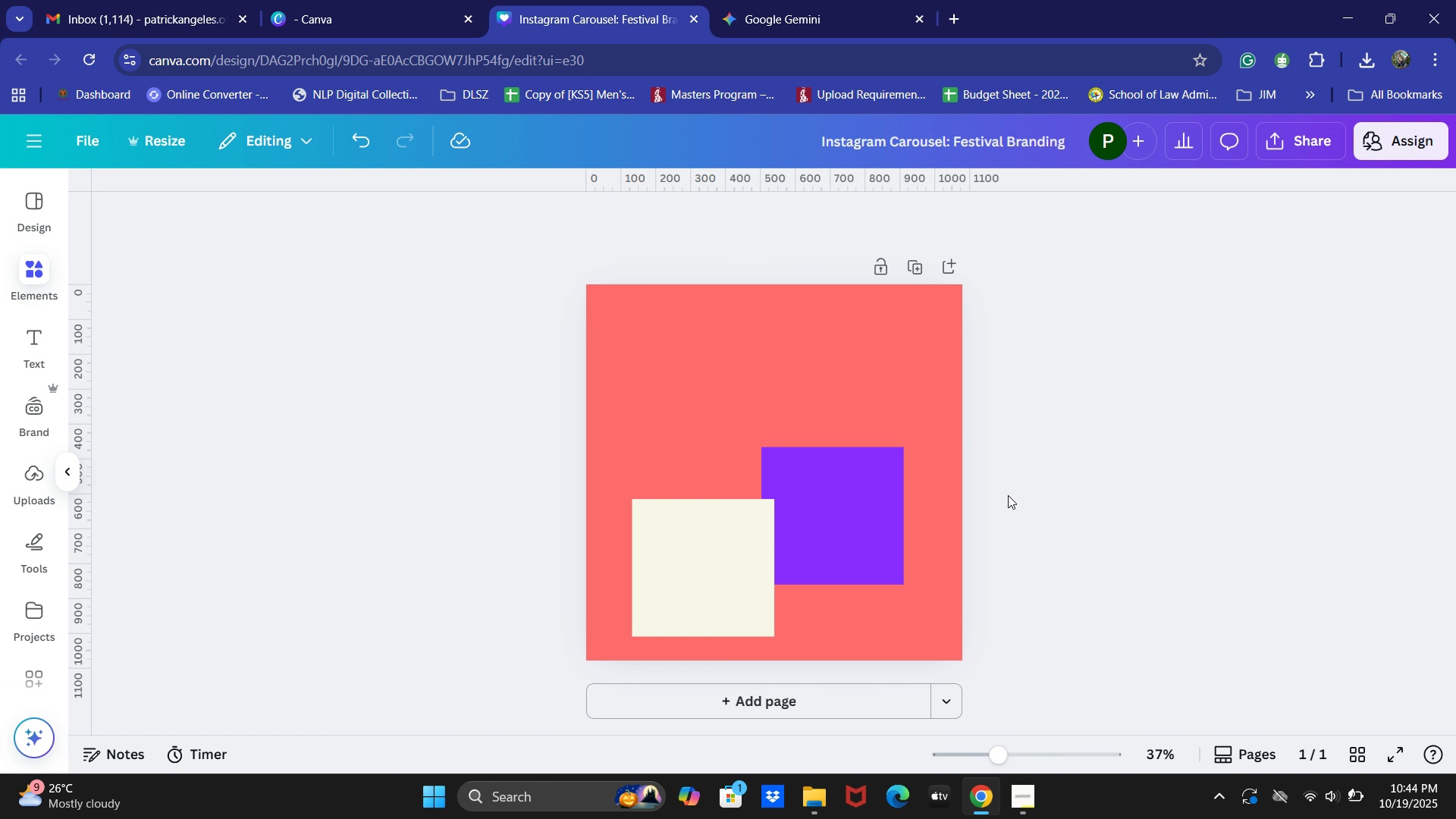 
left_click([1008, 495])
 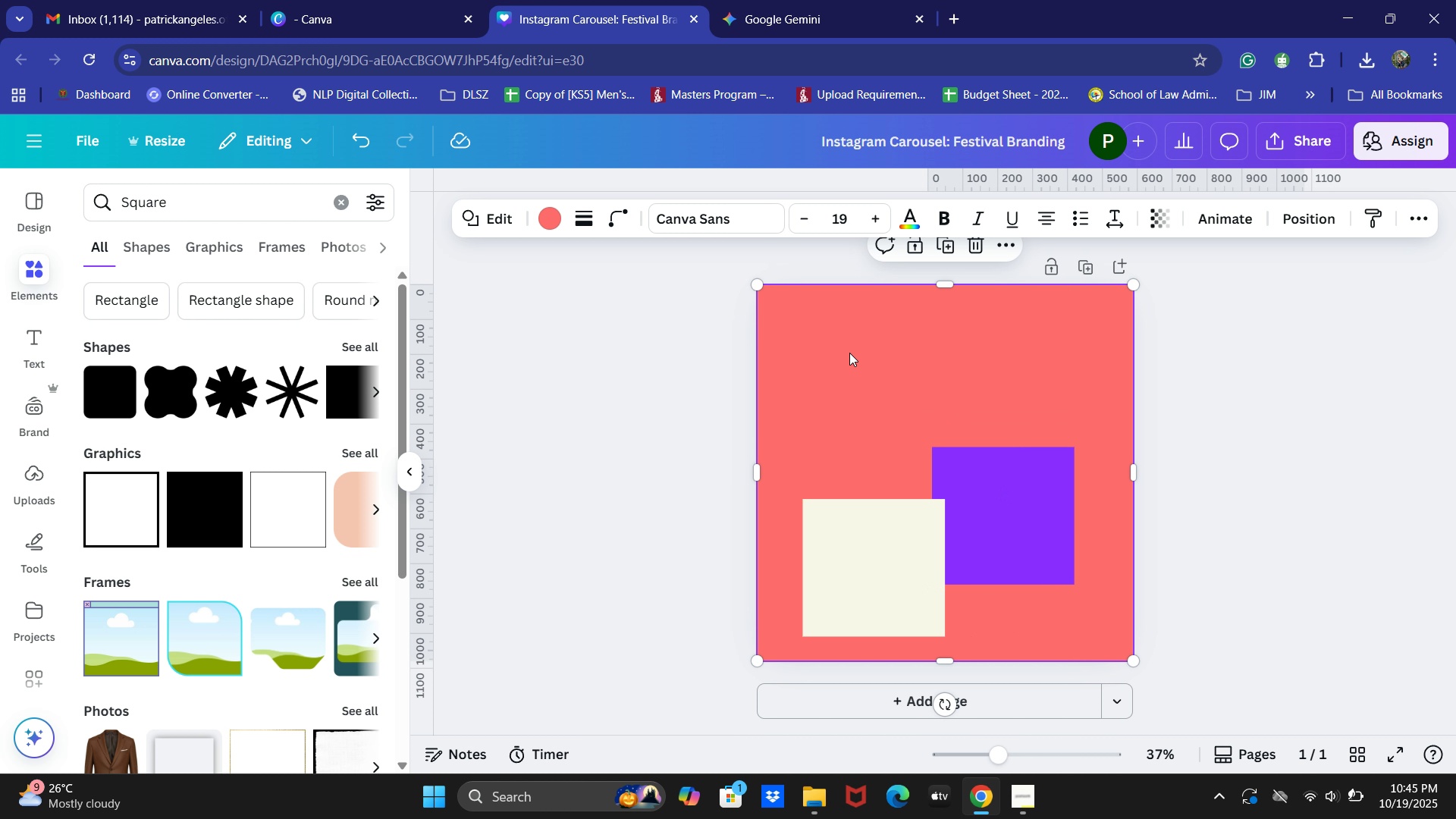 
wait(6.42)
 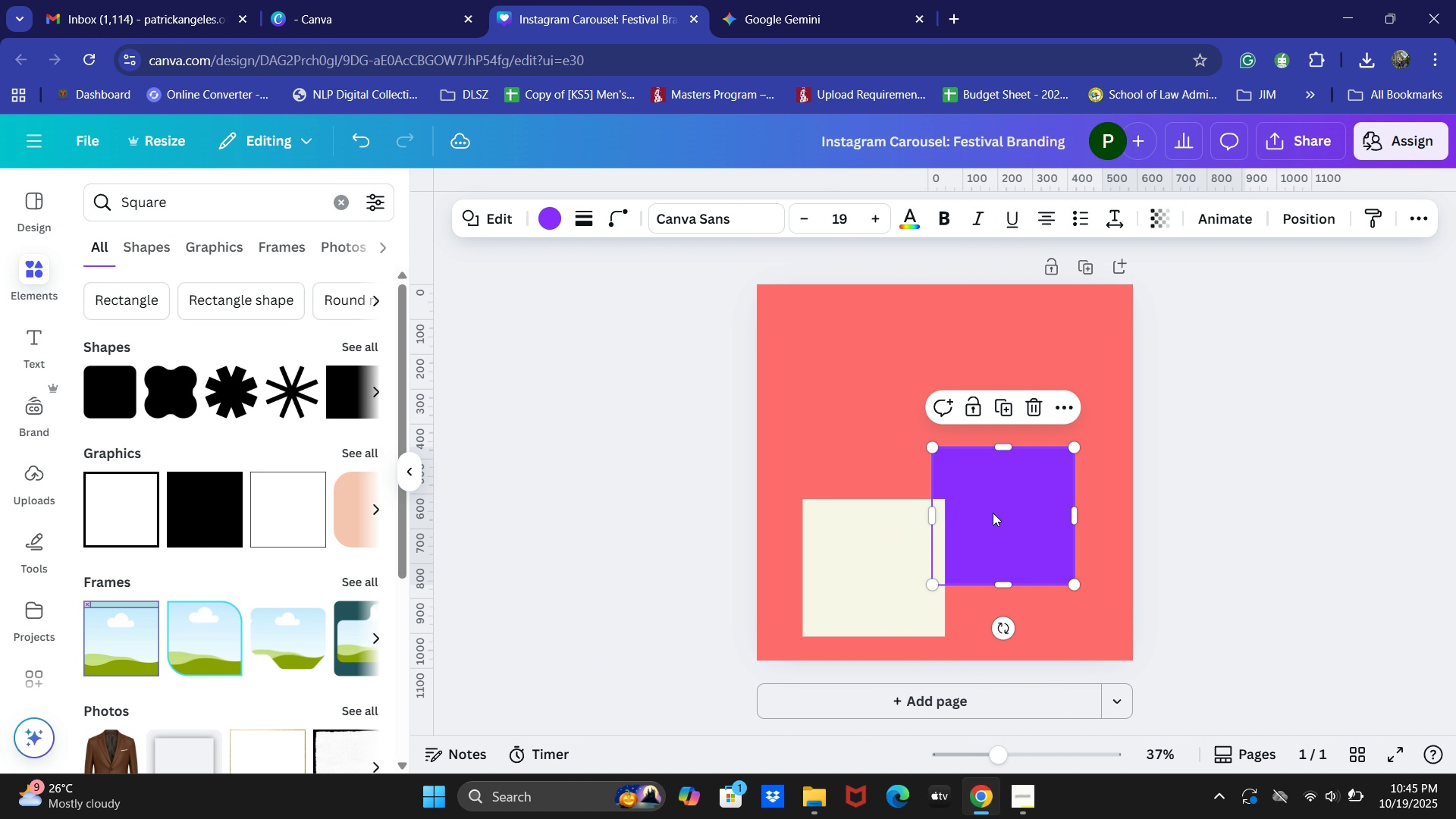 
left_click([849, 353])
 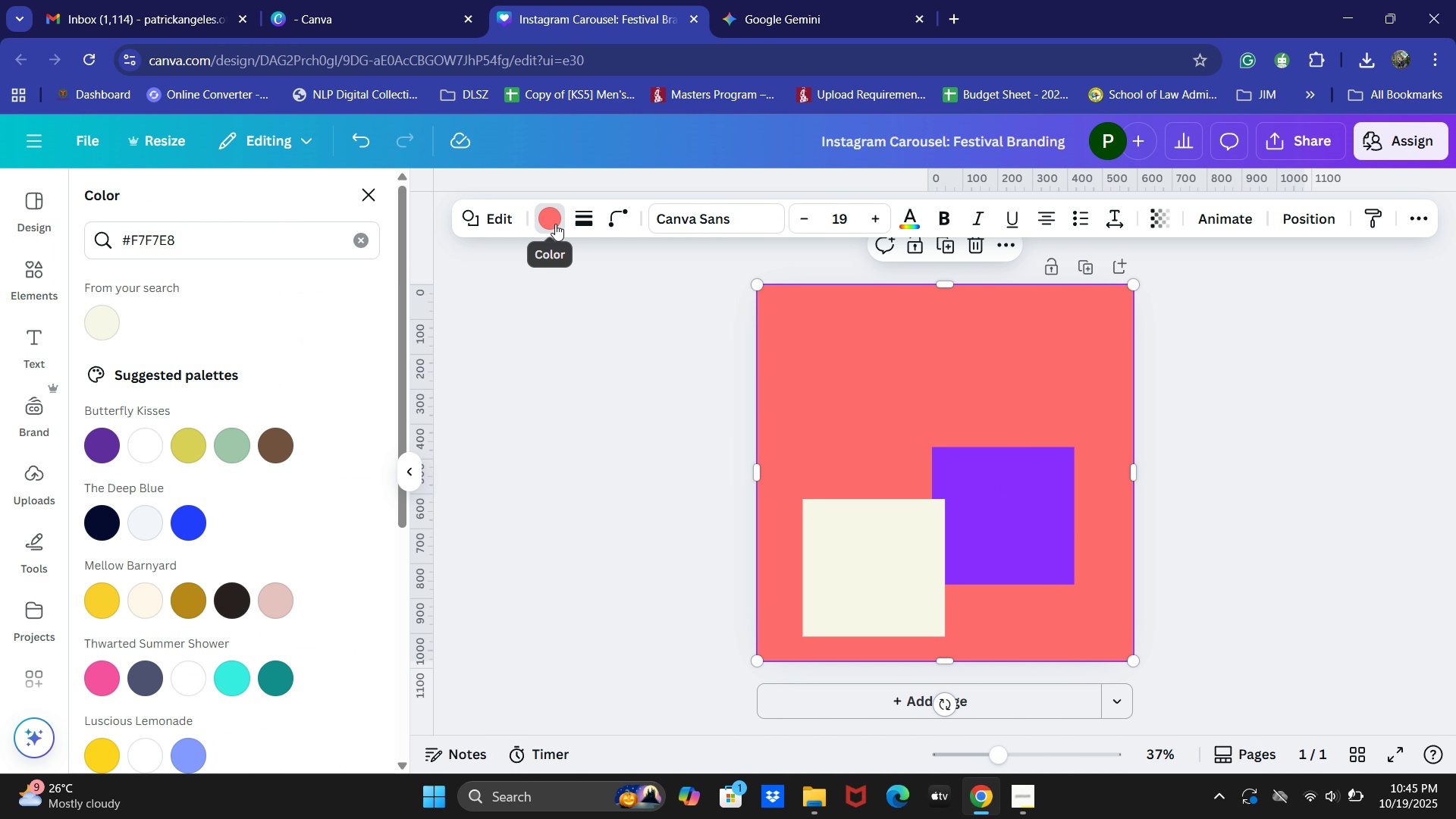 
scroll: coordinate [271, 463], scroll_direction: up, amount: 1.0
 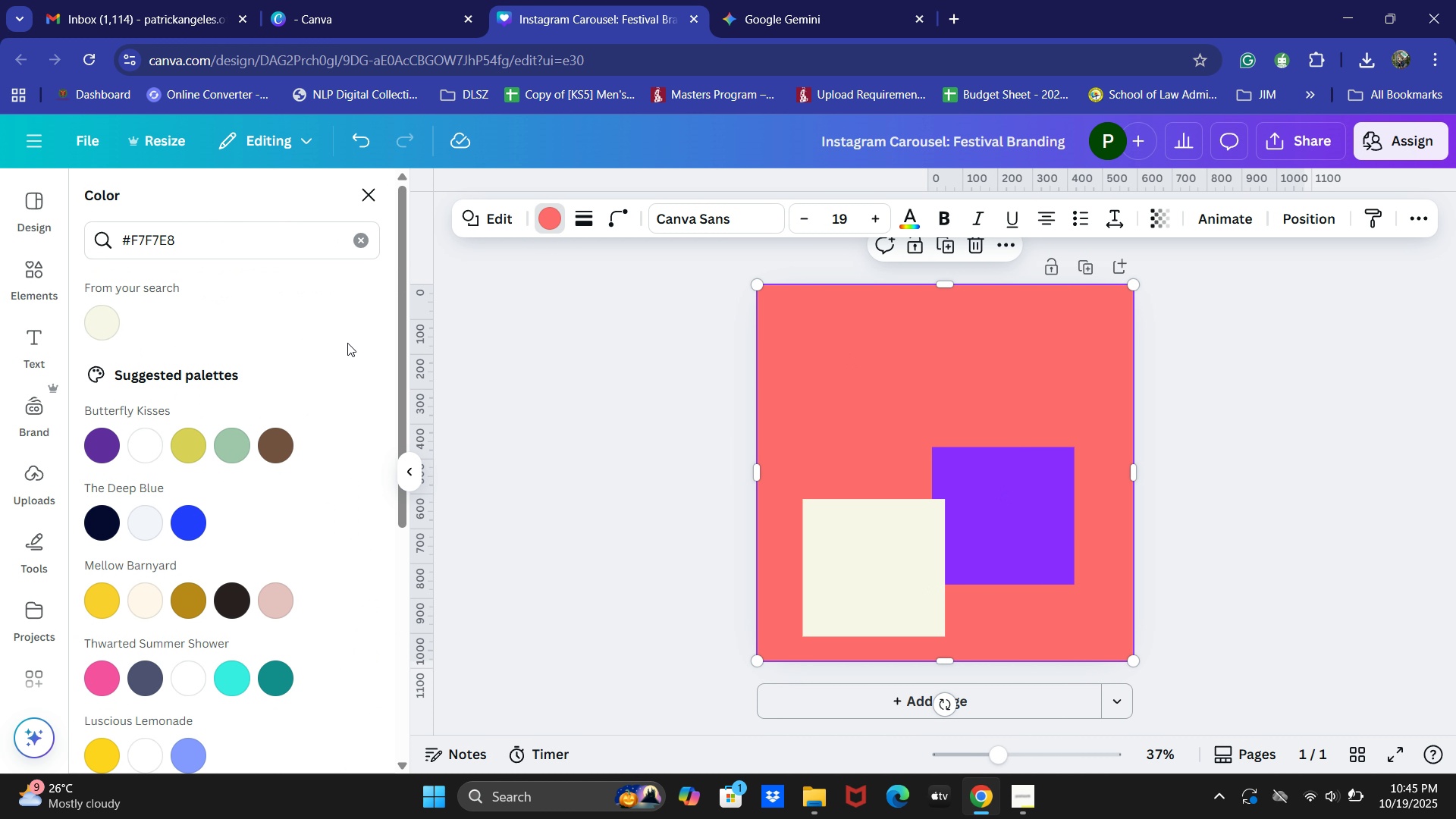 
left_click([347, 343])
 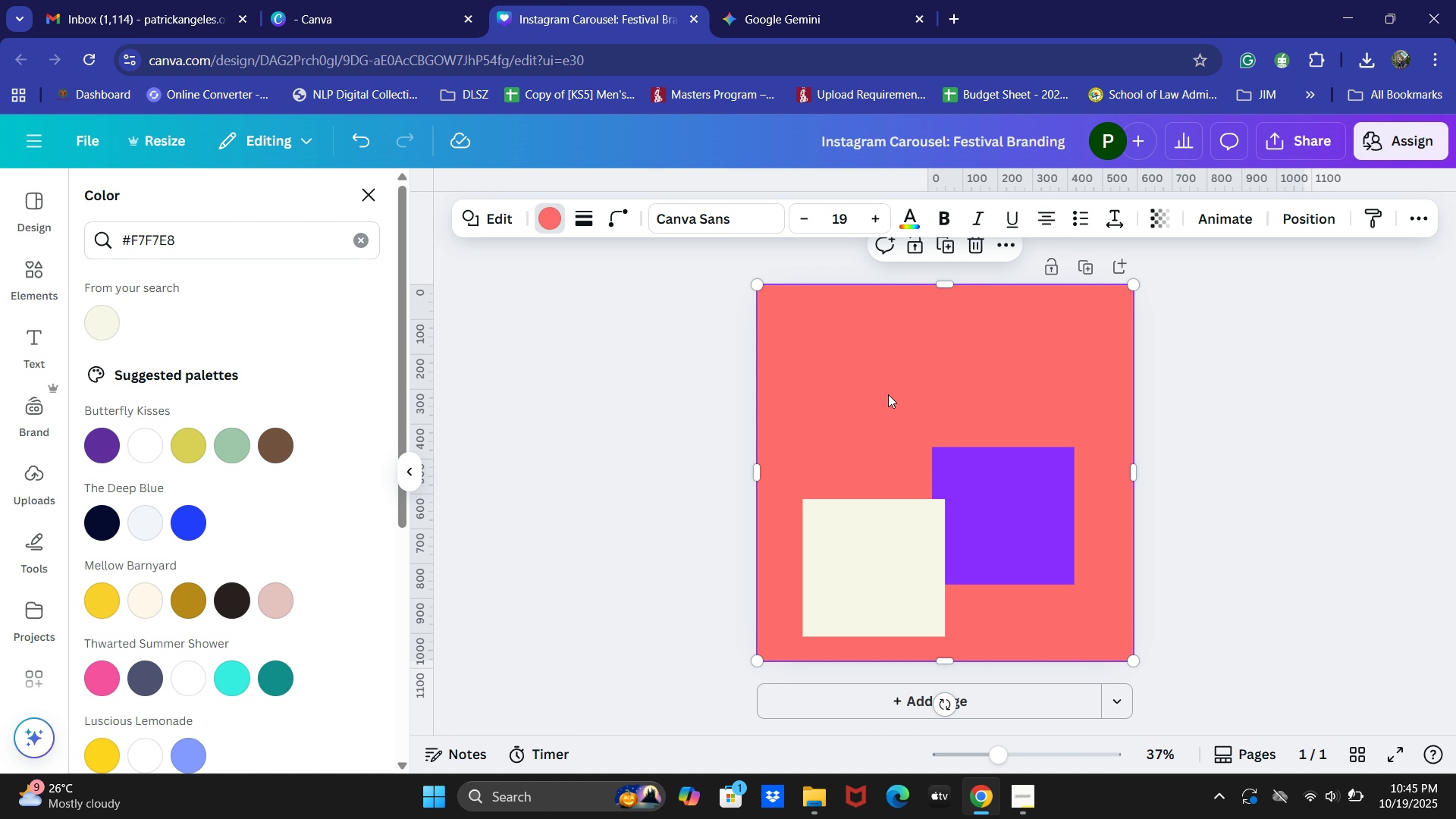 
key(Backspace)
 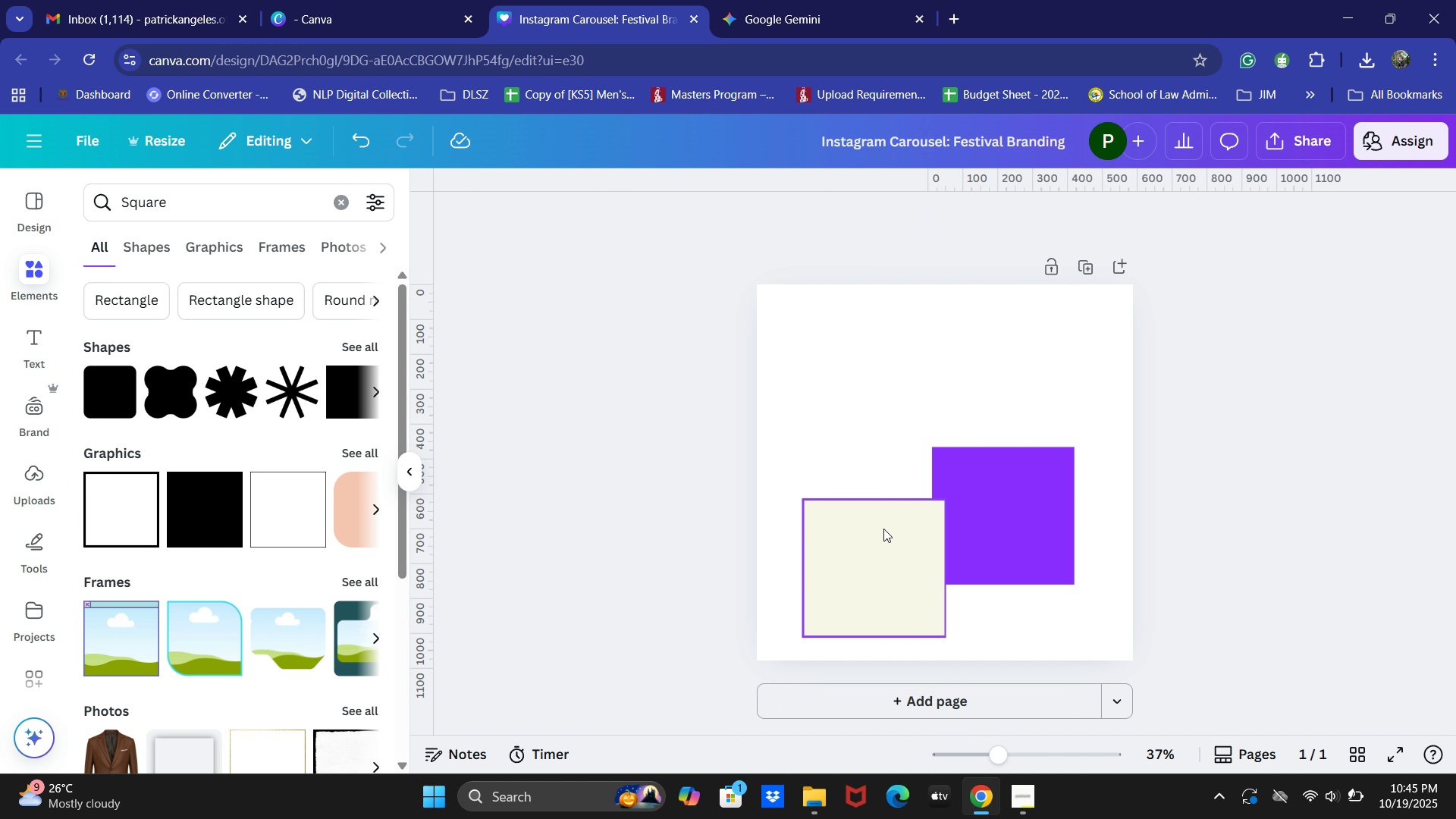 
left_click_drag(start_coordinate=[882, 541], to_coordinate=[835, 326])
 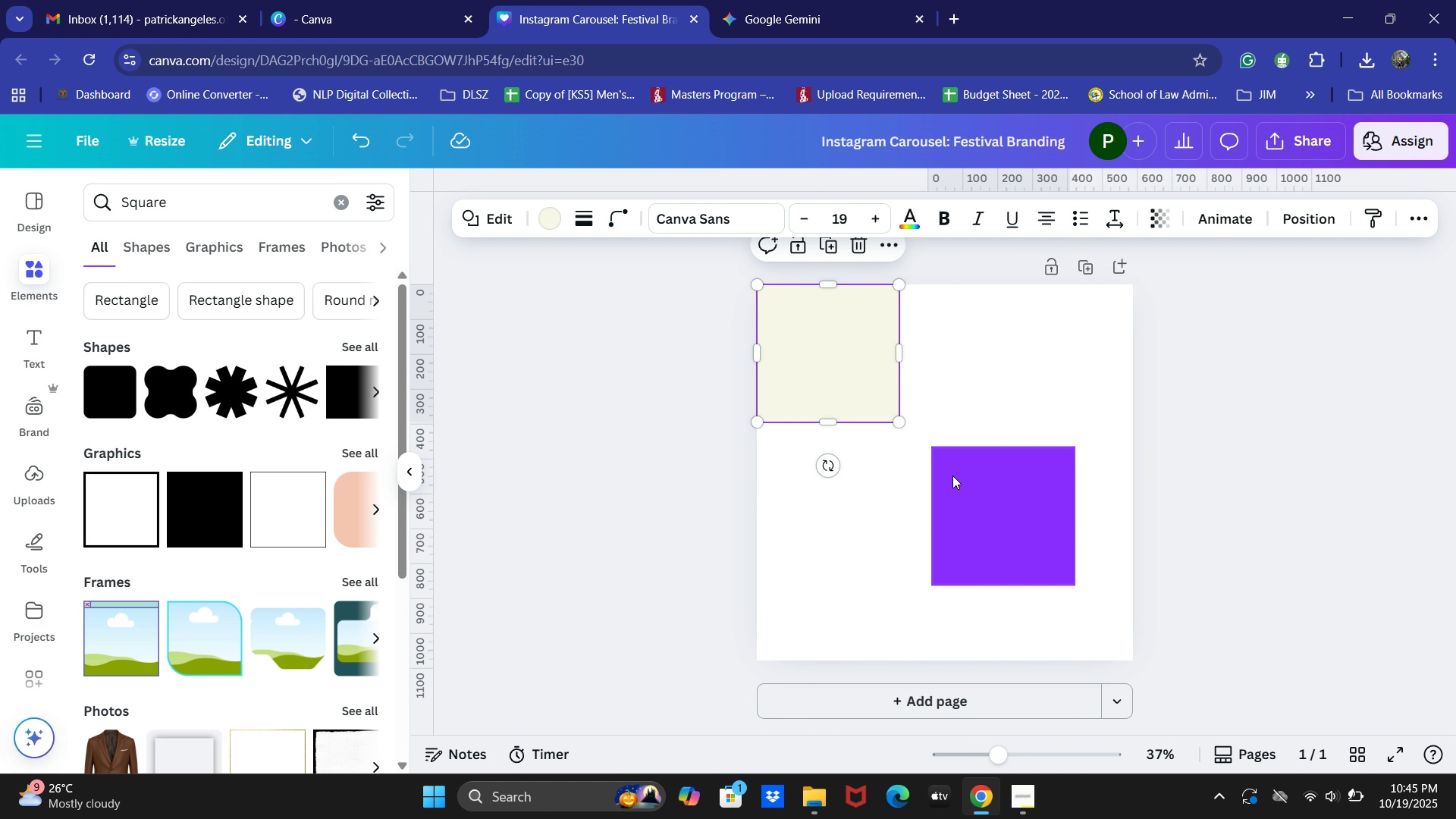 
left_click([952, 475])
 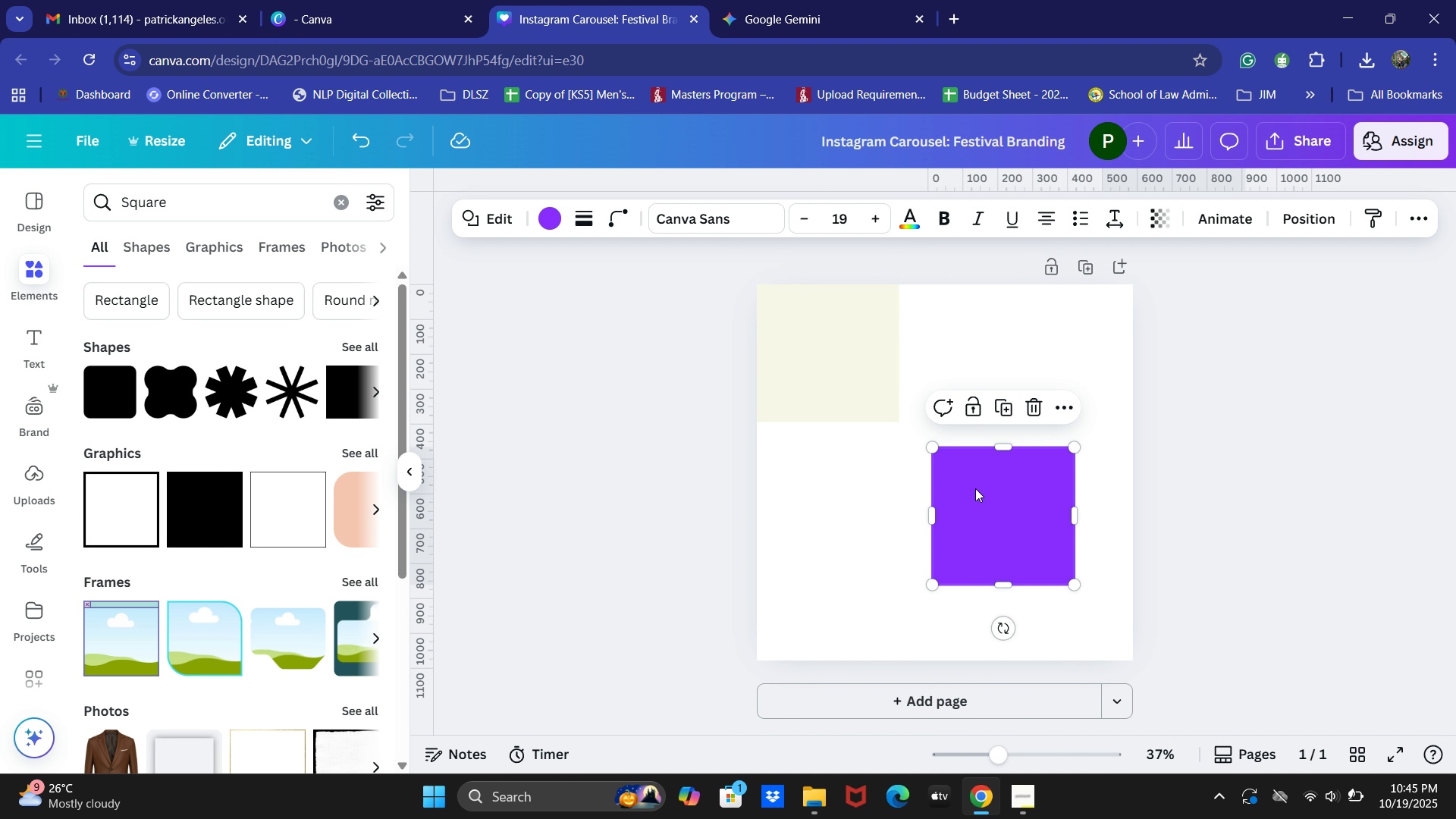 
key(Backspace)
 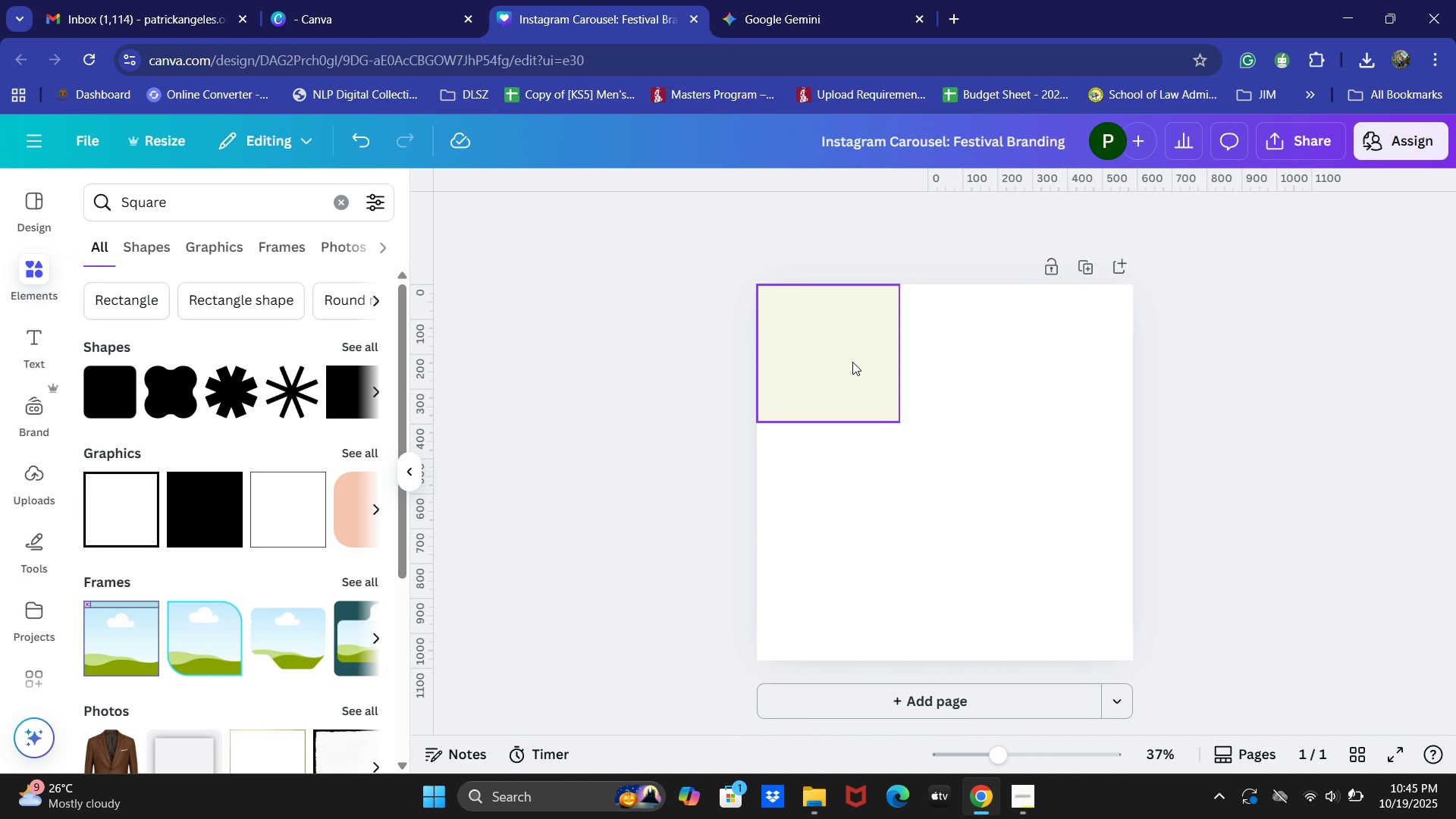 
left_click([852, 362])
 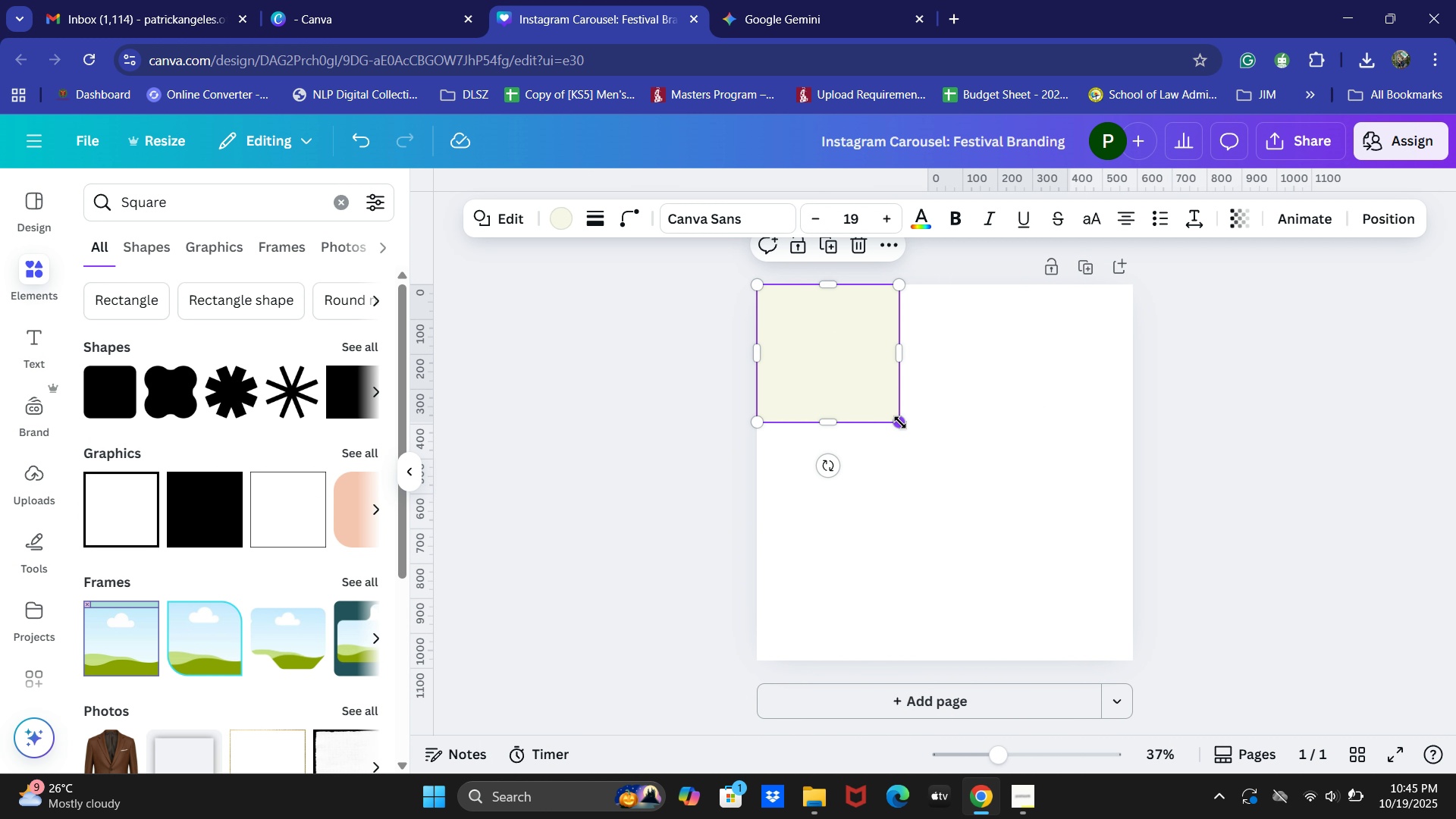 
left_click_drag(start_coordinate=[900, 422], to_coordinate=[1128, 660])
 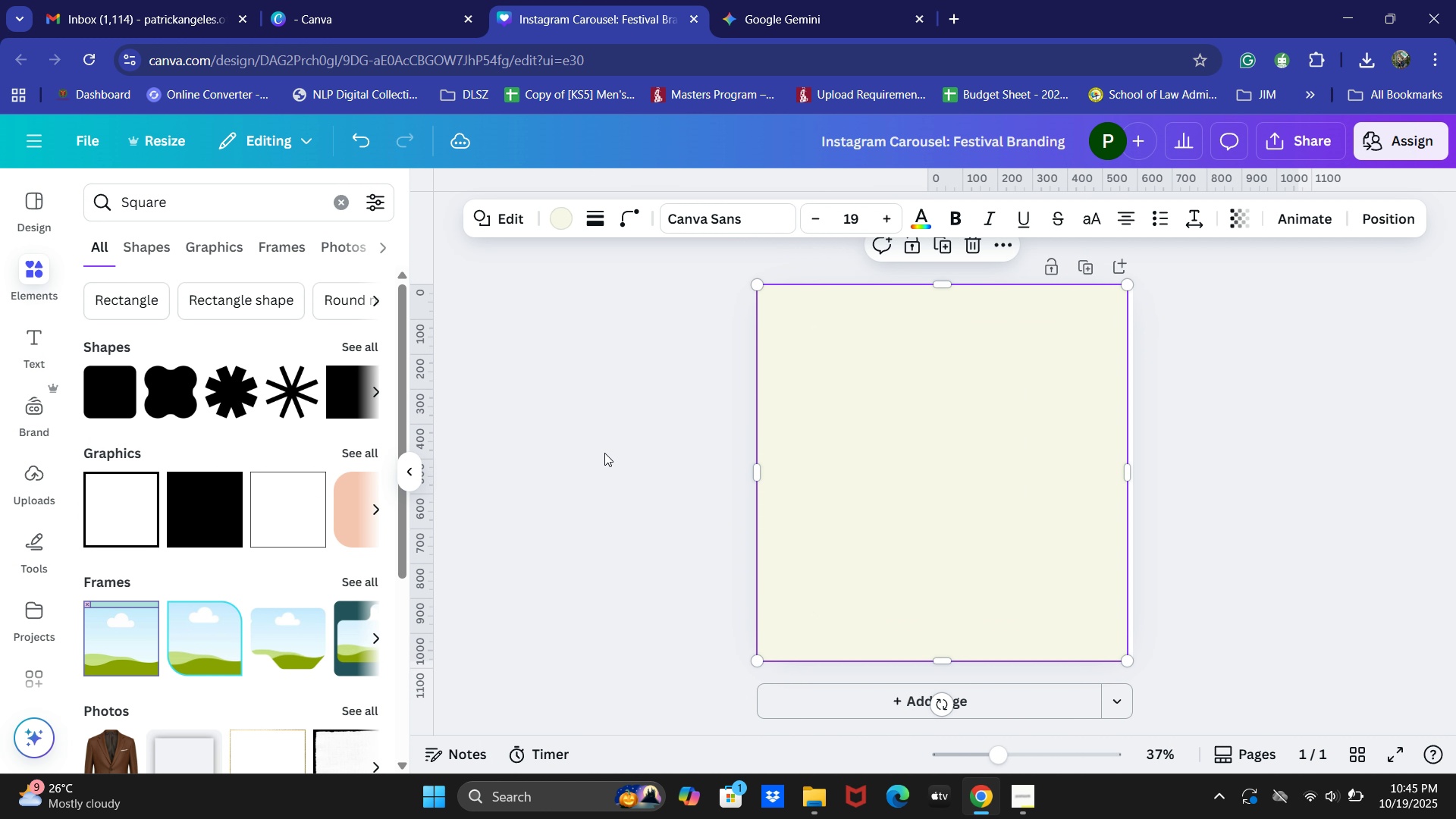 
left_click([604, 453])
 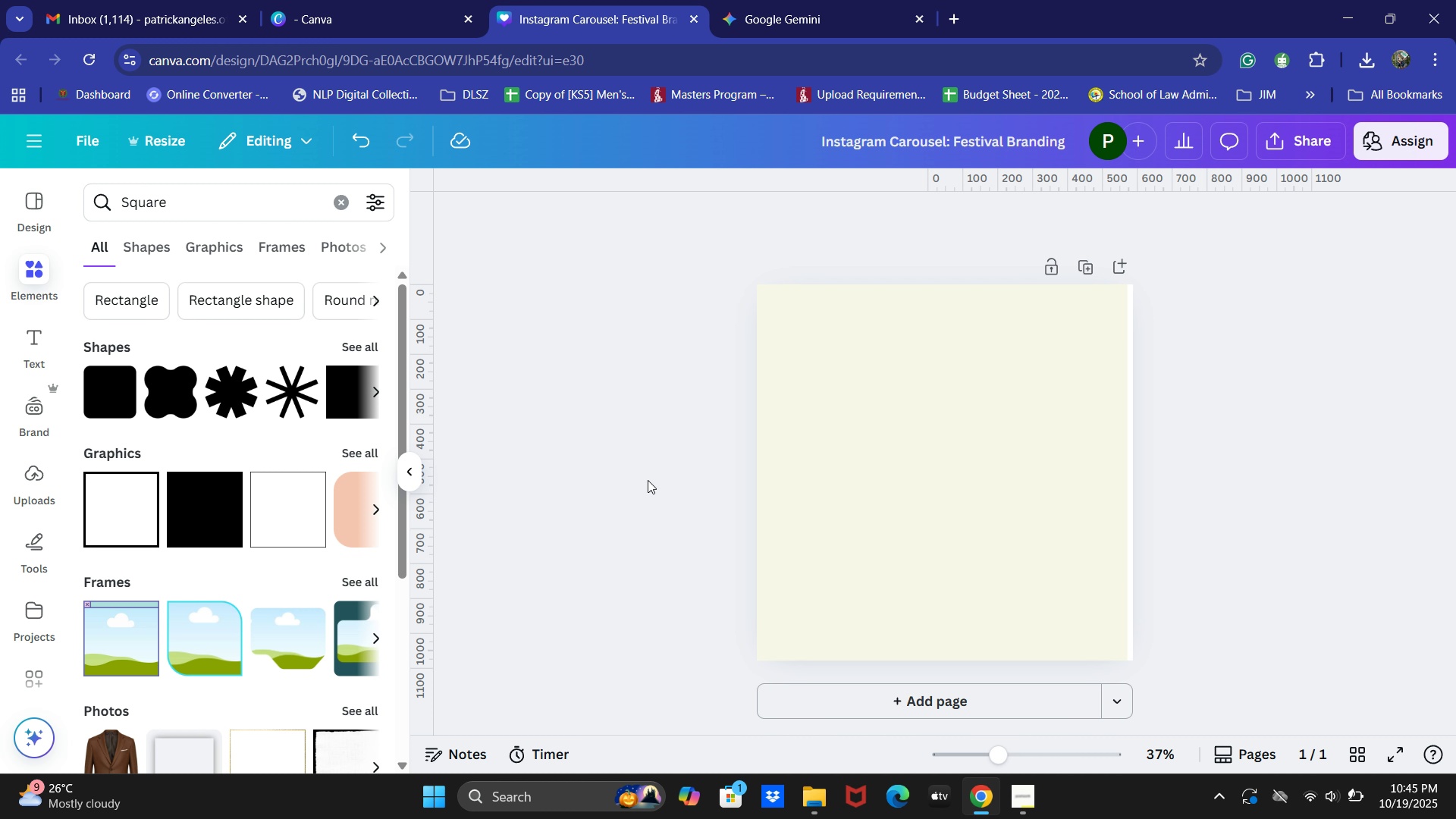 
left_click([1124, 510])
 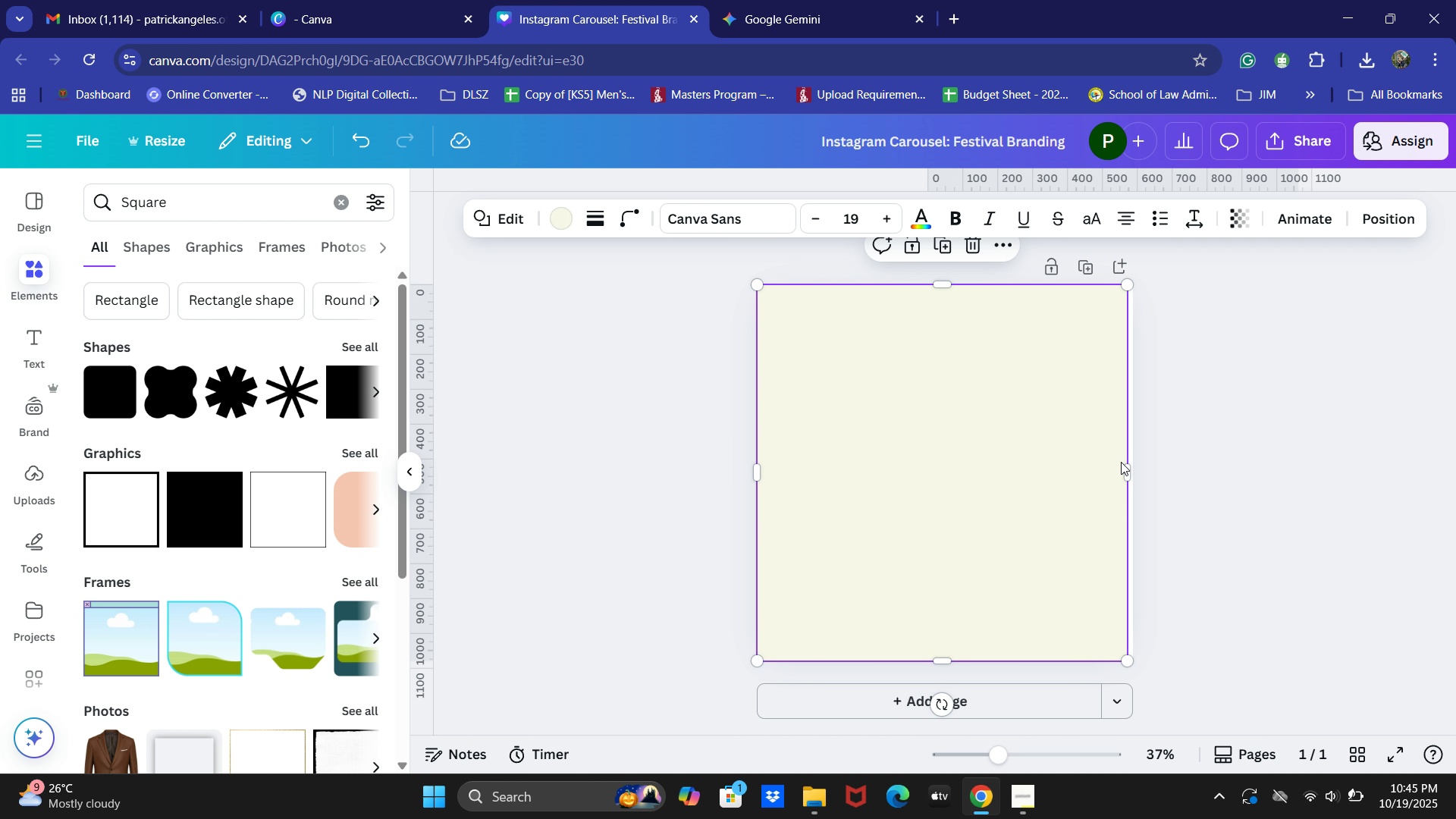 
left_click_drag(start_coordinate=[1126, 467], to_coordinate=[1131, 467])
 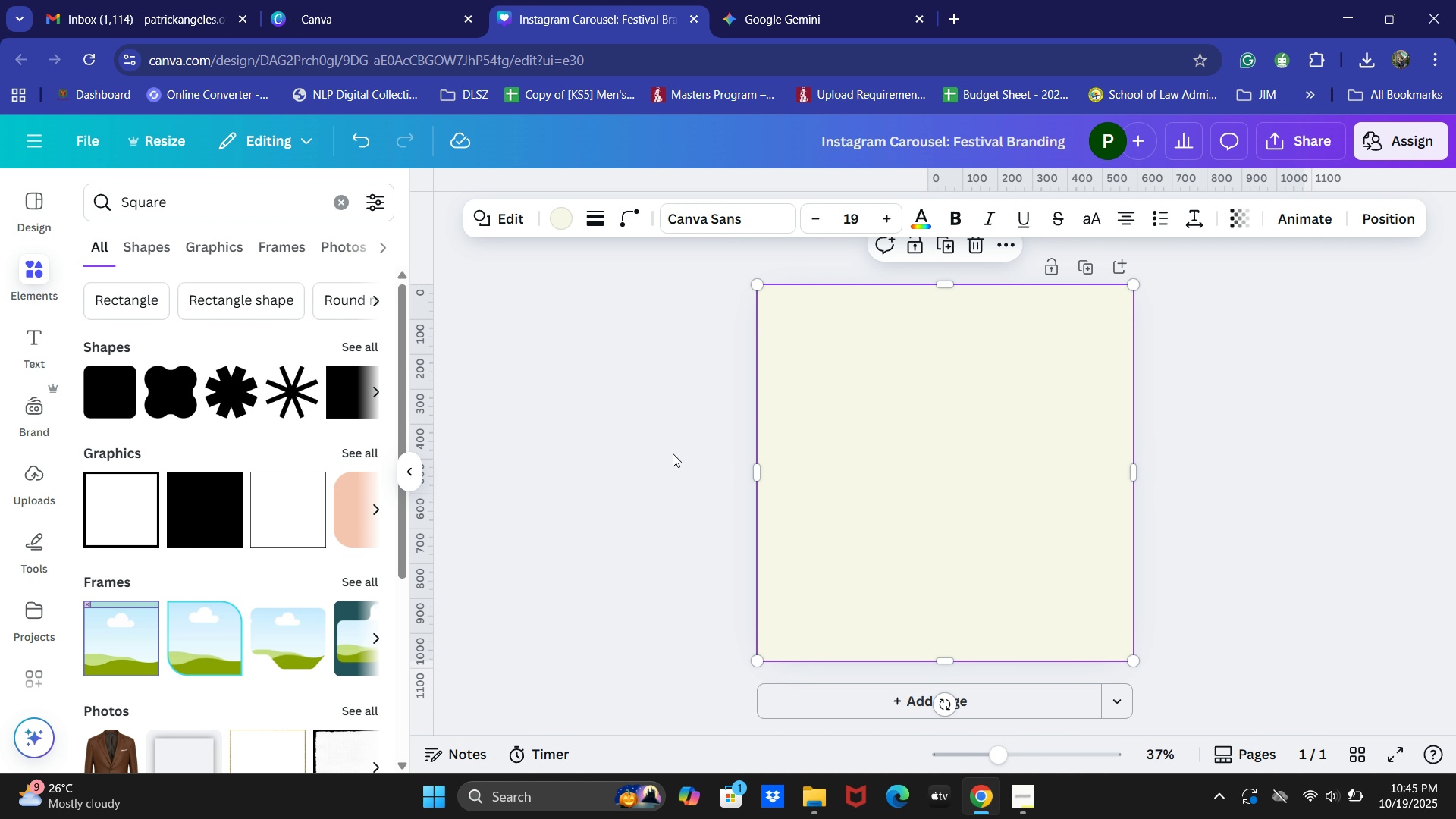 
left_click([673, 453])
 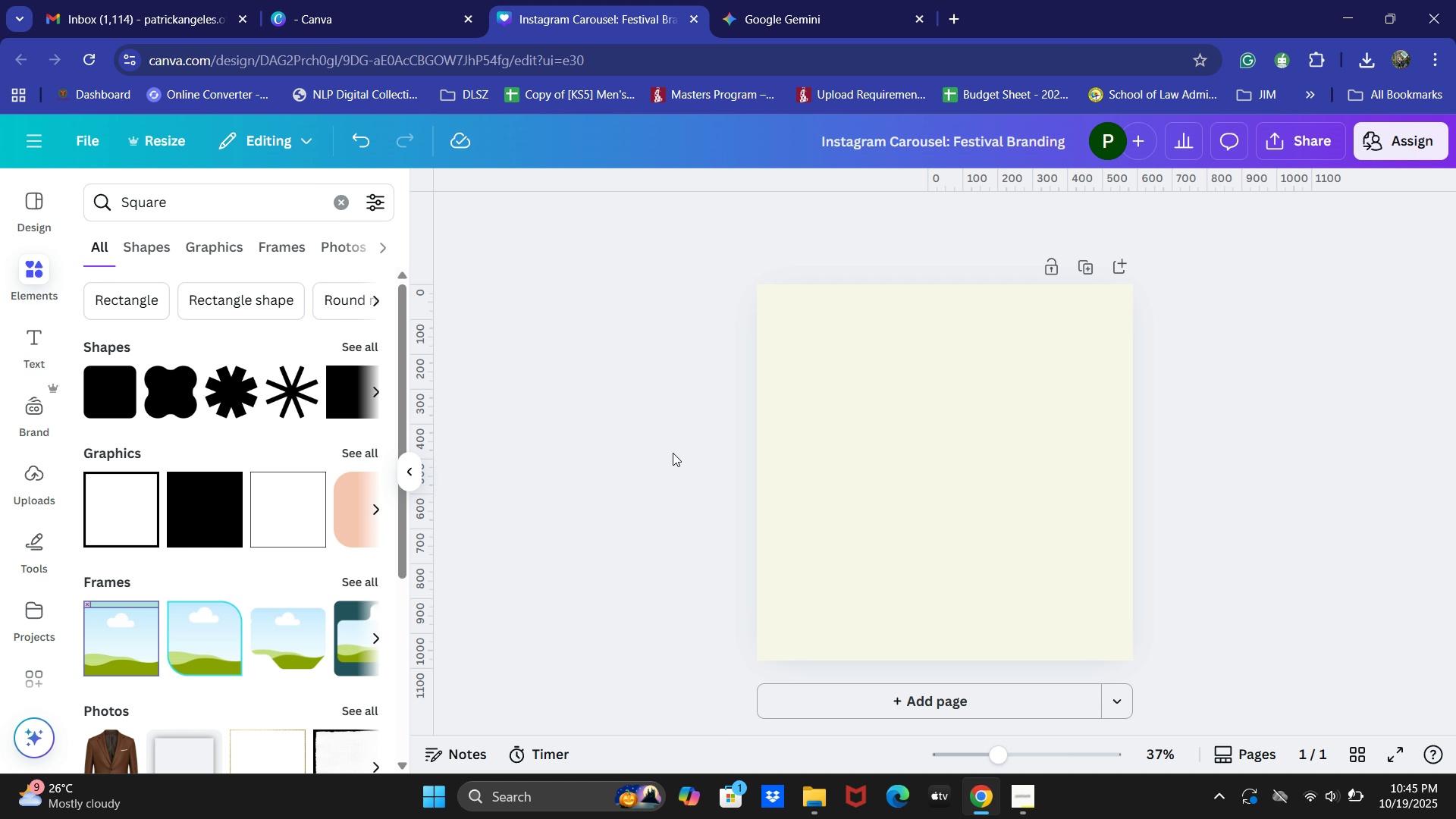 
wait(28.74)
 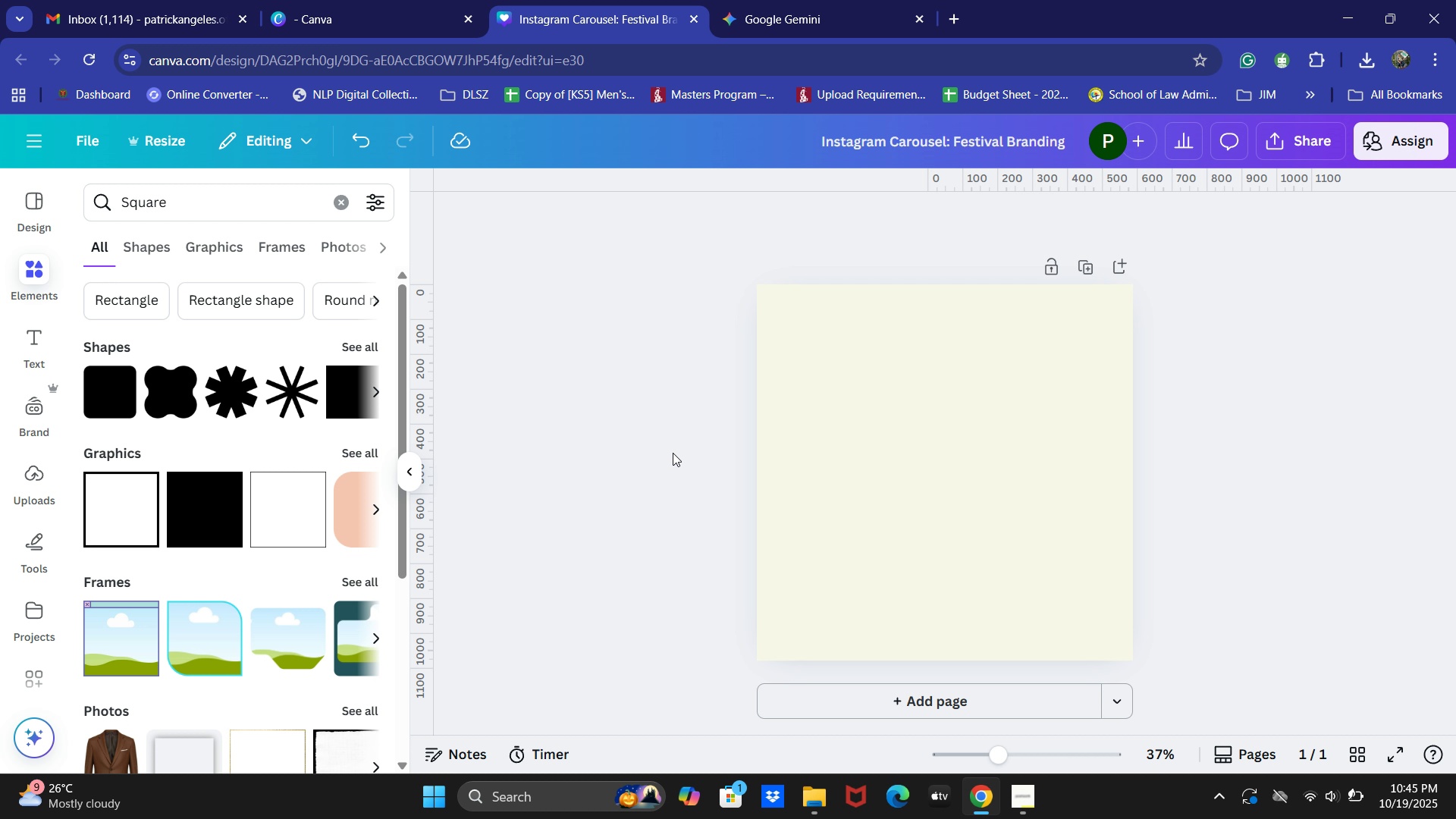 
left_click([194, 514])
 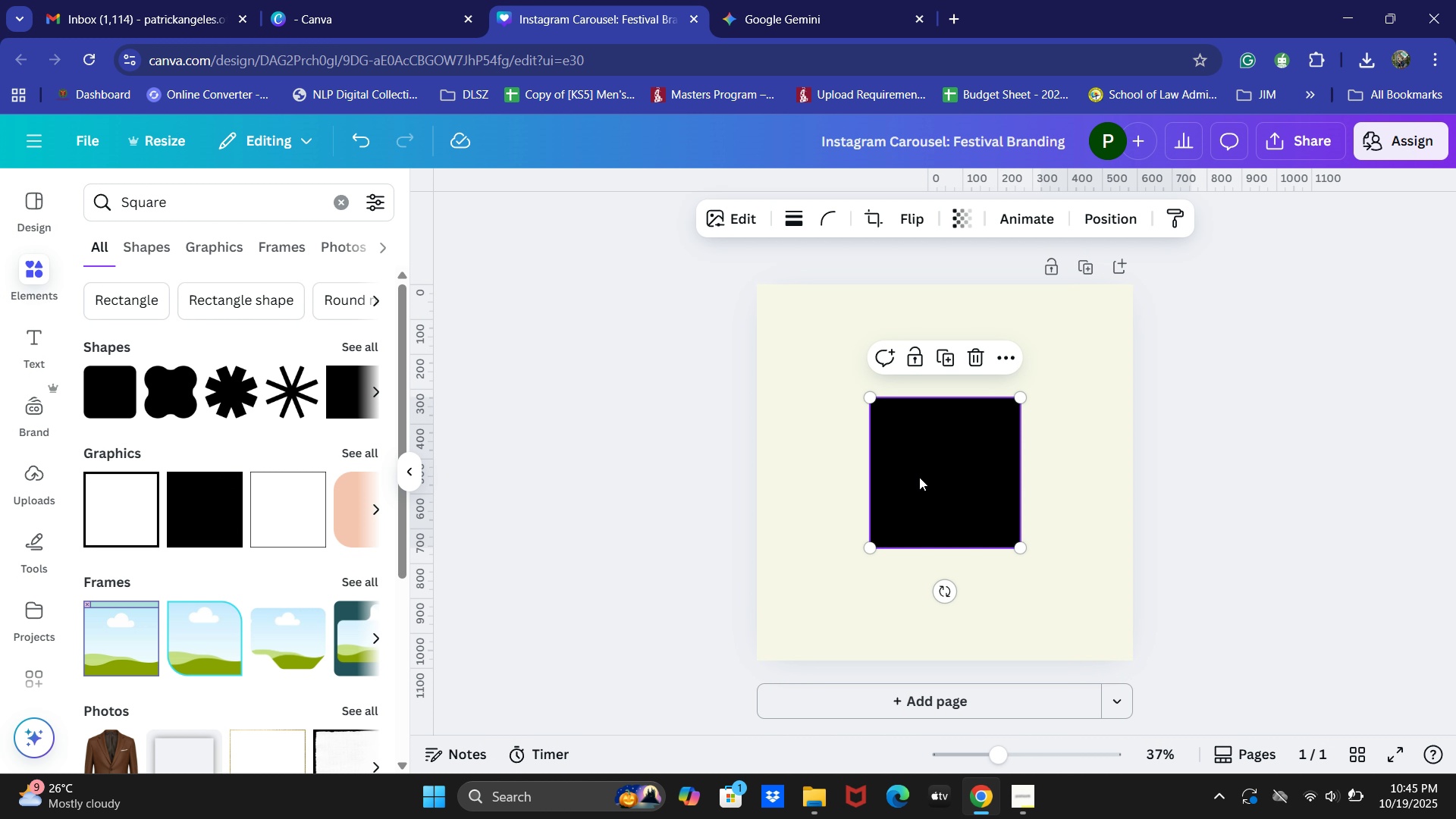 
left_click([924, 477])
 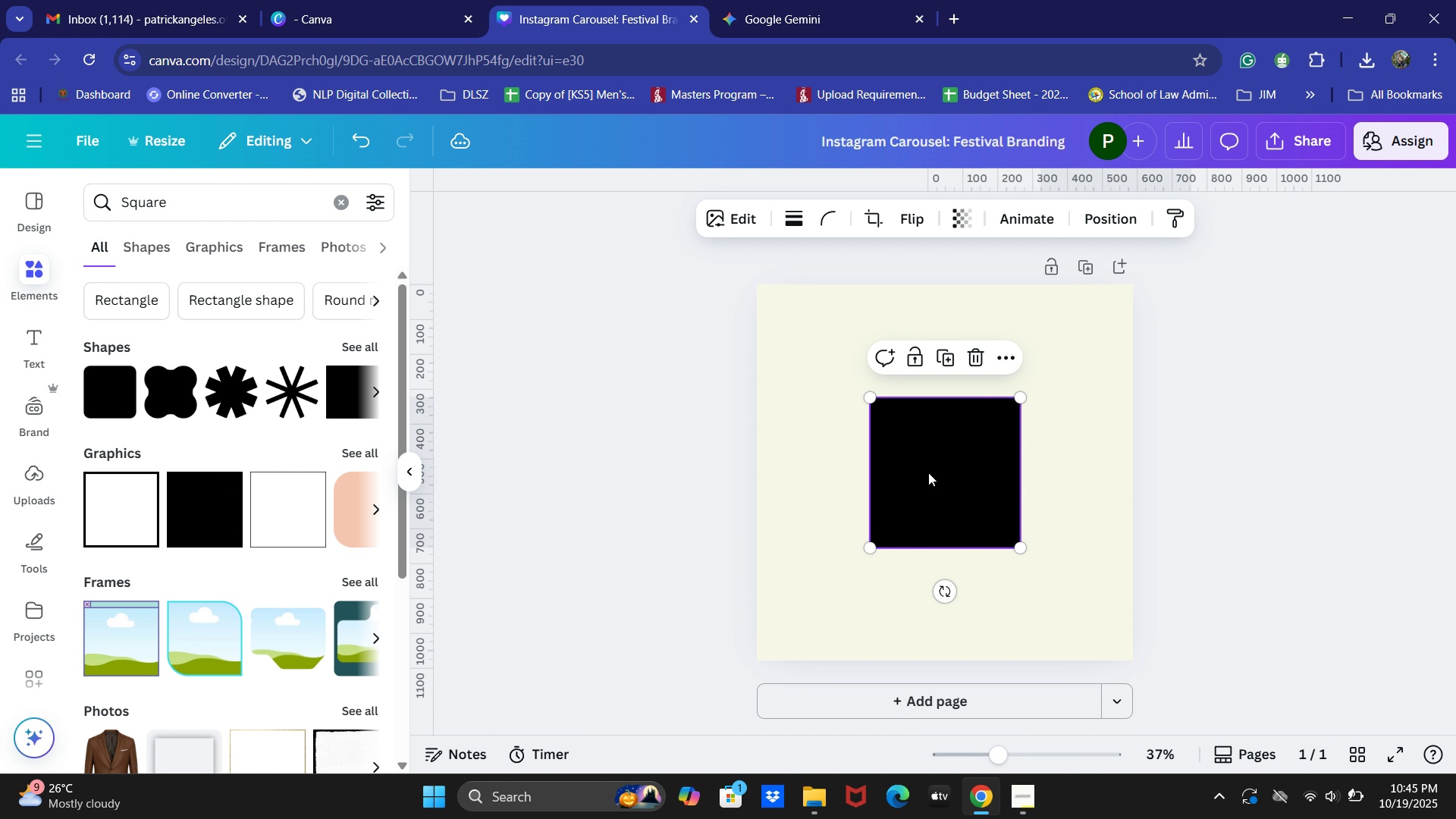 
left_click_drag(start_coordinate=[928, 476], to_coordinate=[893, 406])
 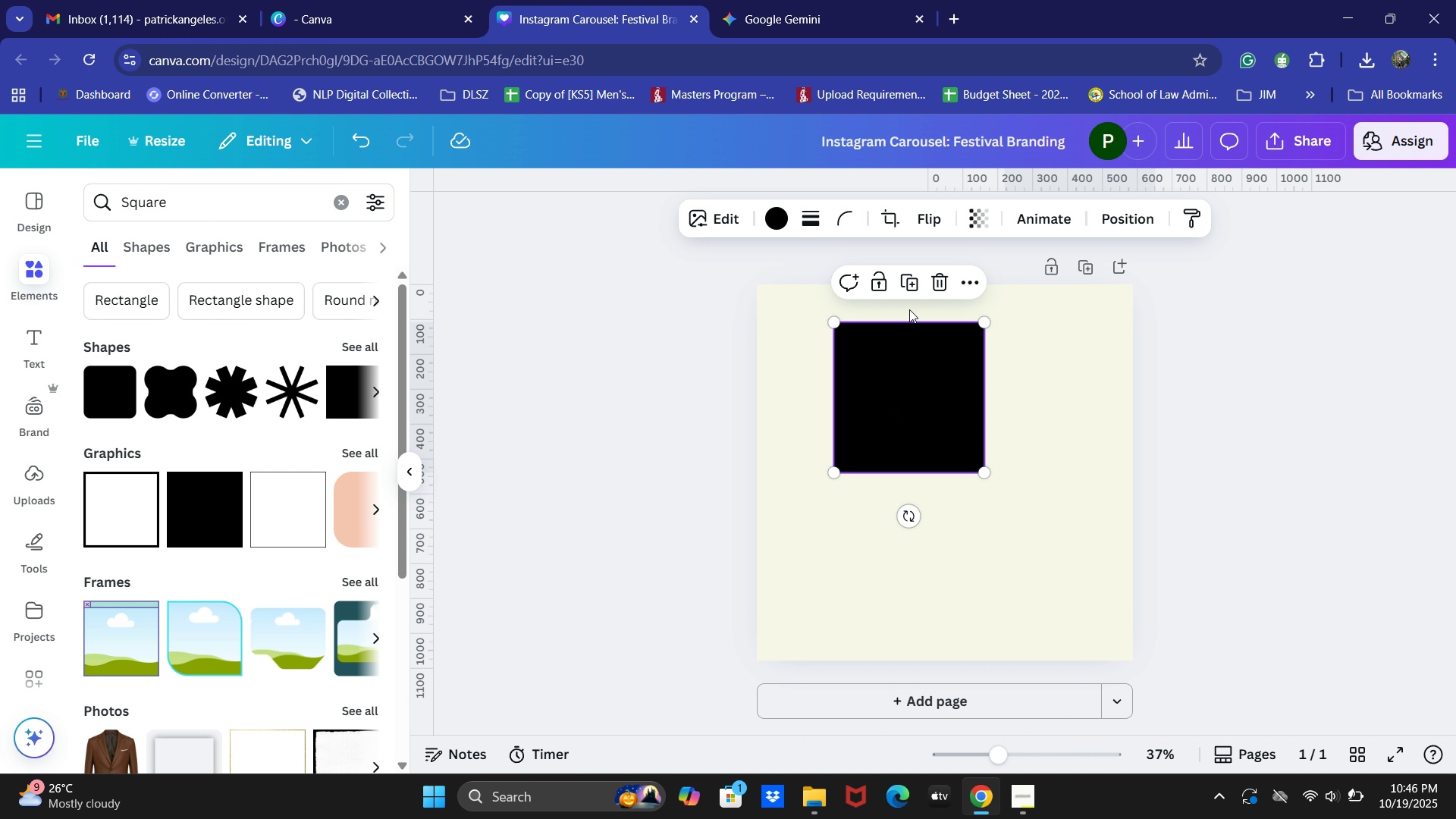 
wait(61.26)
 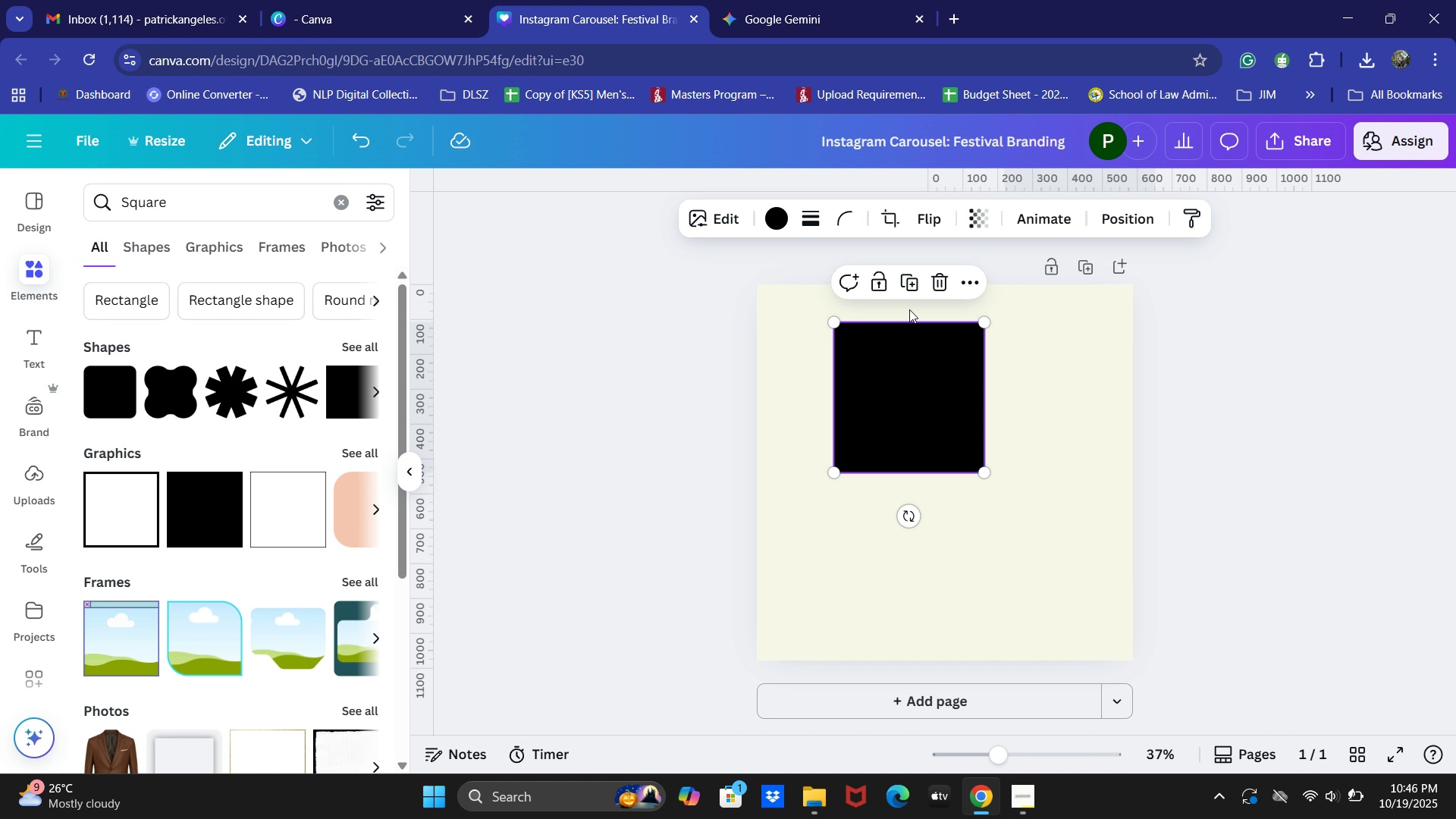 
left_click([672, 363])
 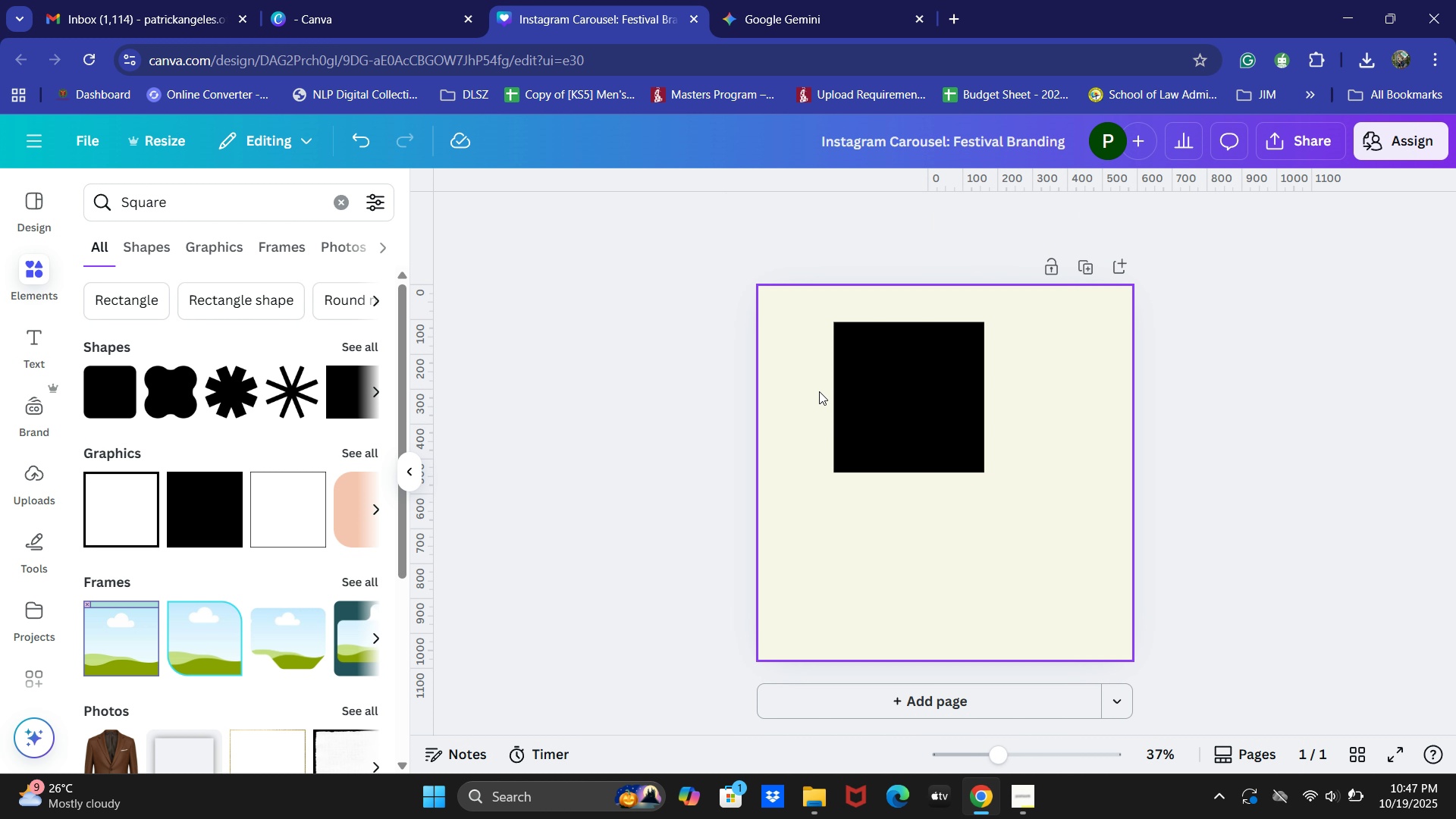 
left_click([867, 380])
 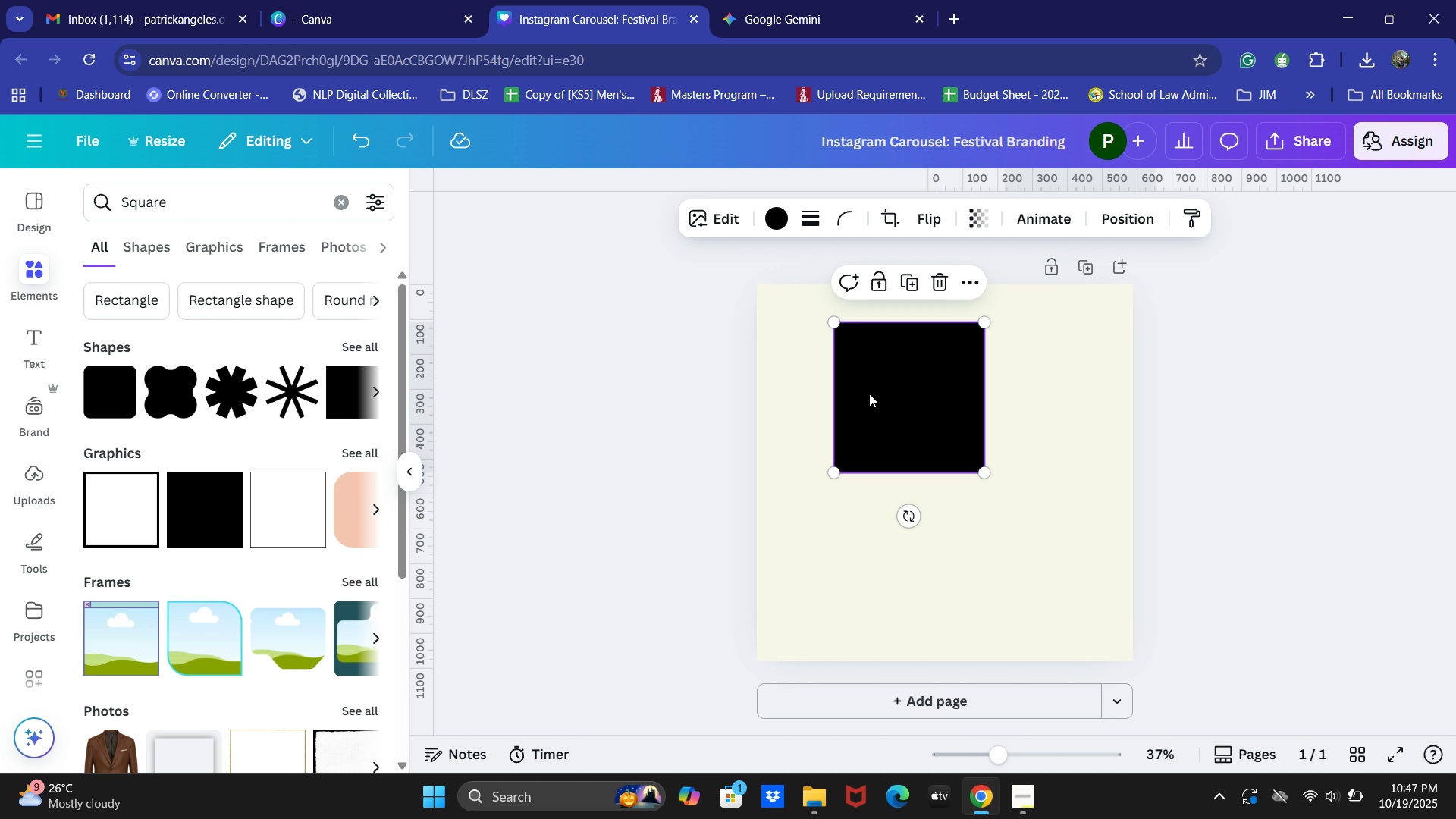 
left_click_drag(start_coordinate=[869, 393], to_coordinate=[846, 406])
 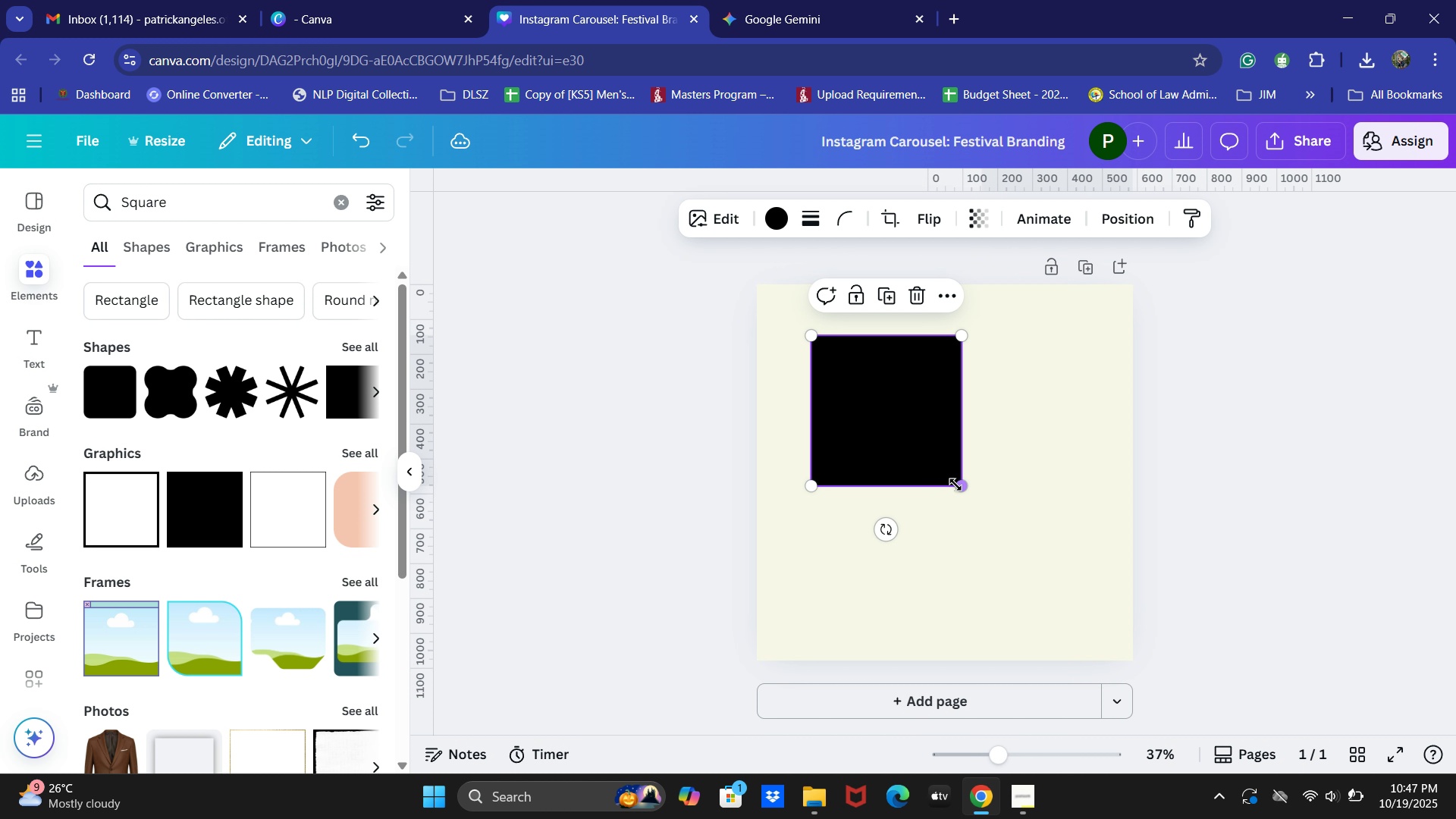 
left_click_drag(start_coordinate=[956, 485], to_coordinate=[994, 544])
 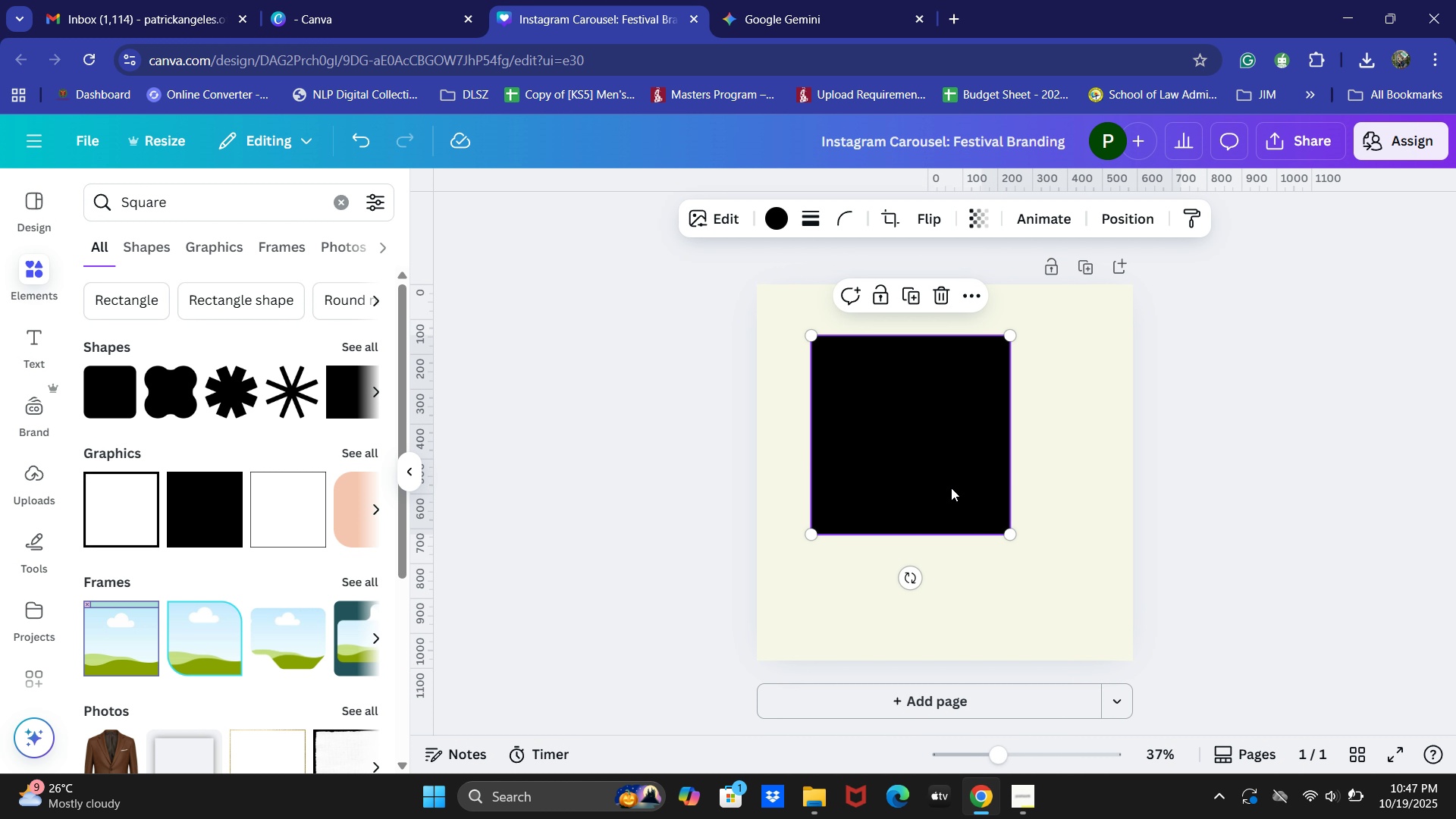 
left_click_drag(start_coordinate=[951, 472], to_coordinate=[937, 487])
 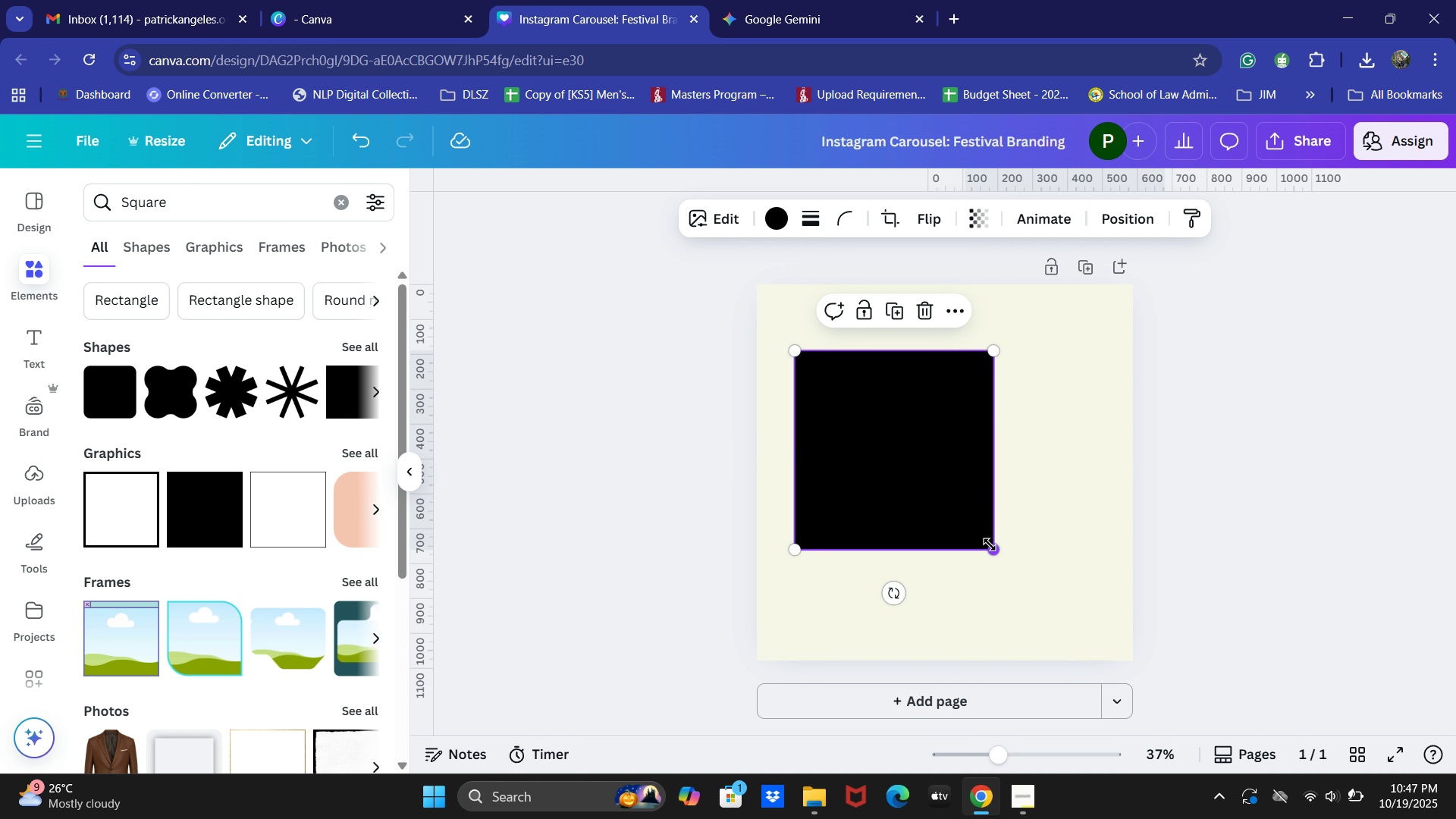 
left_click_drag(start_coordinate=[990, 548], to_coordinate=[967, 518])
 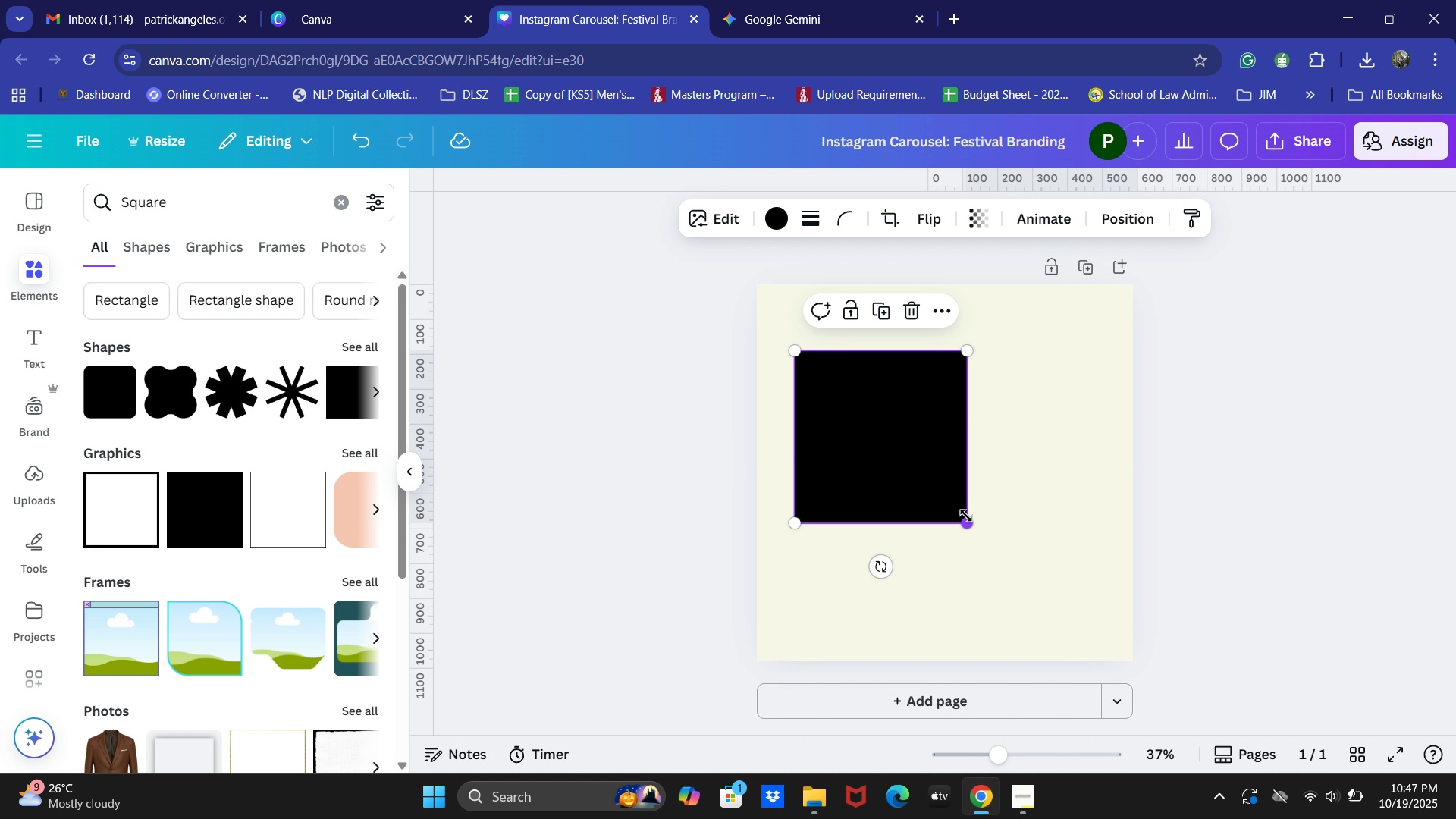 
left_click_drag(start_coordinate=[967, 518], to_coordinate=[962, 510])
 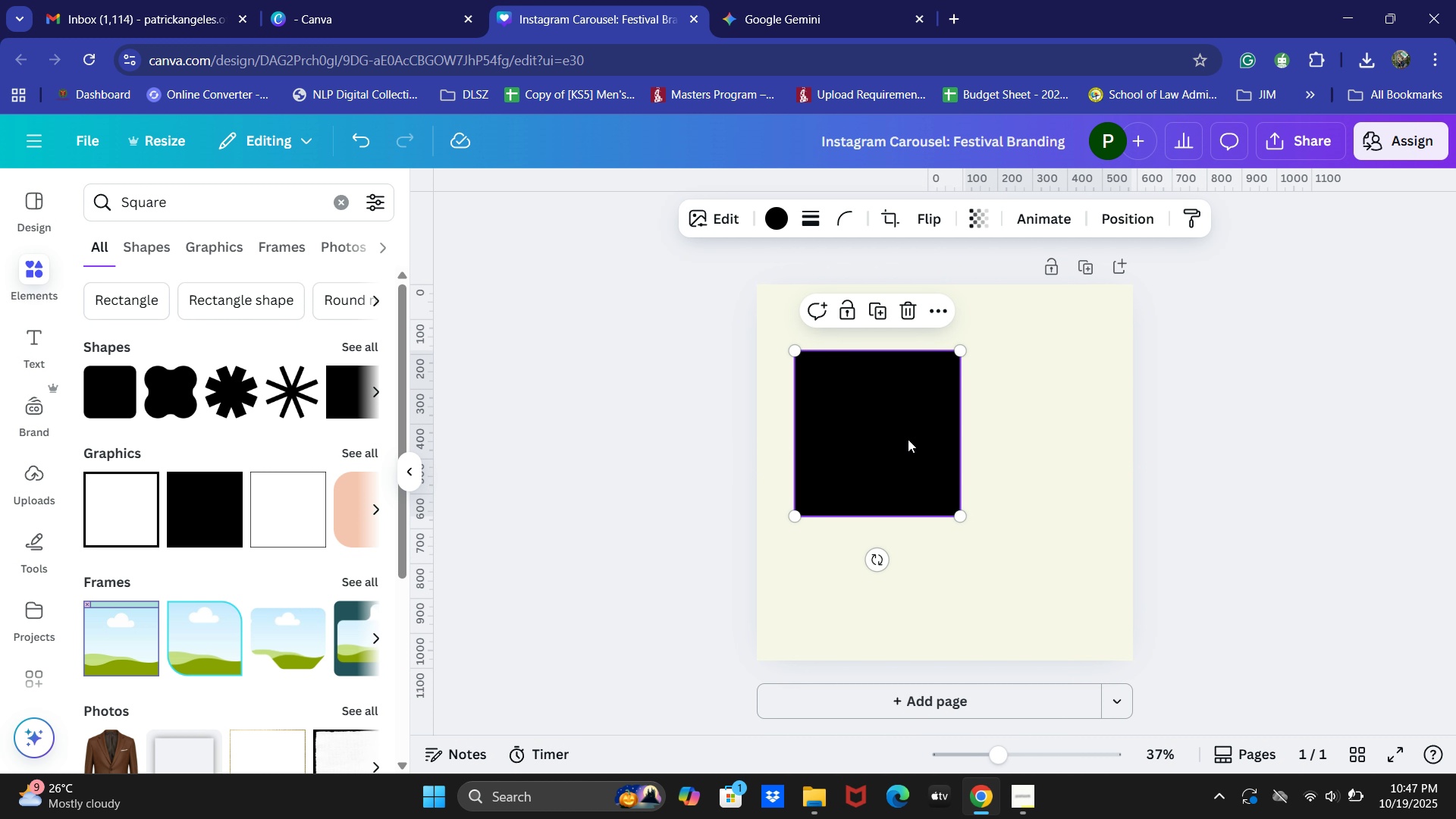 
left_click_drag(start_coordinate=[908, 439], to_coordinate=[910, 498])
 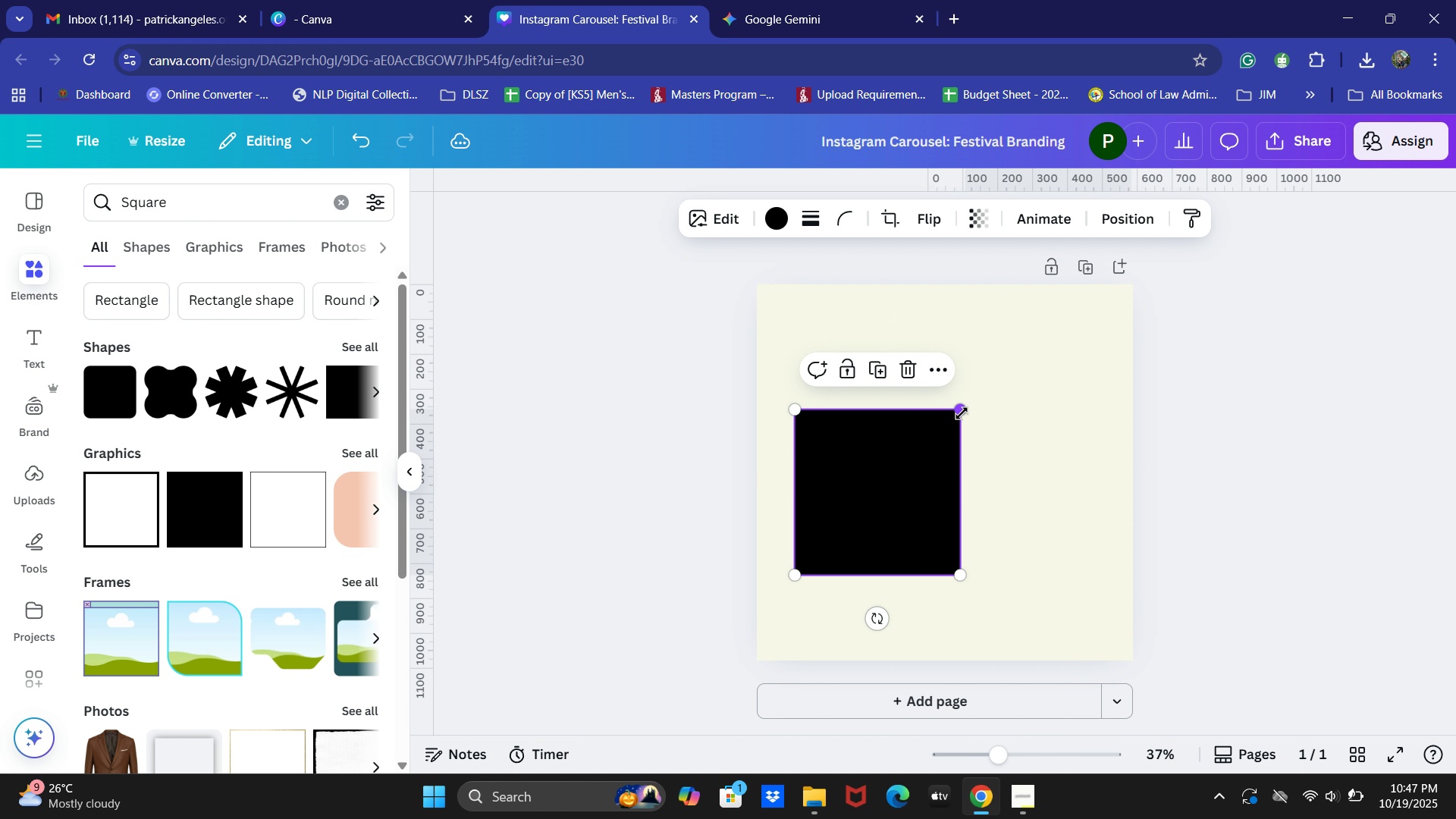 
left_click_drag(start_coordinate=[962, 413], to_coordinate=[933, 442])
 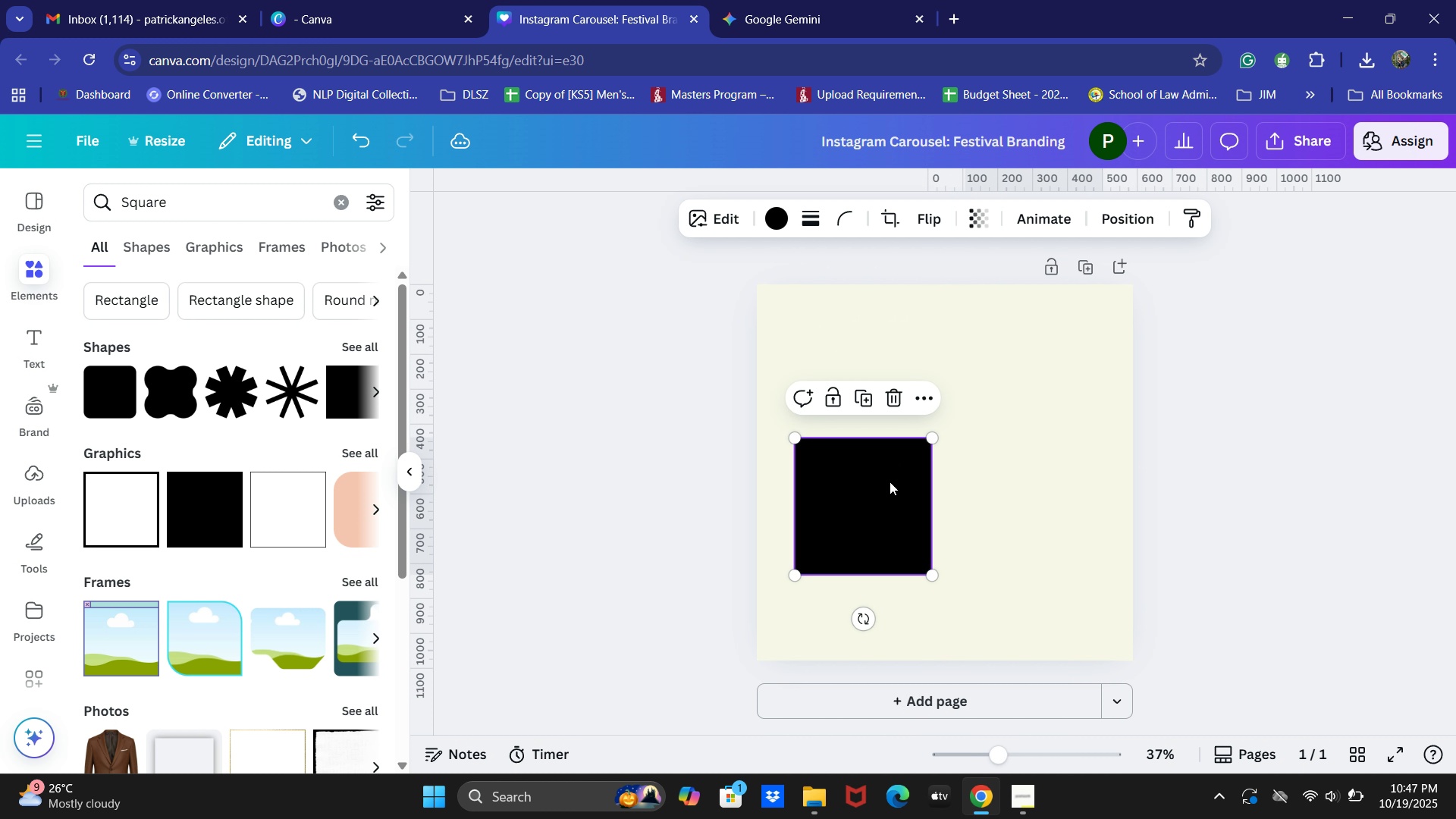 
left_click_drag(start_coordinate=[890, 482], to_coordinate=[889, 457])
 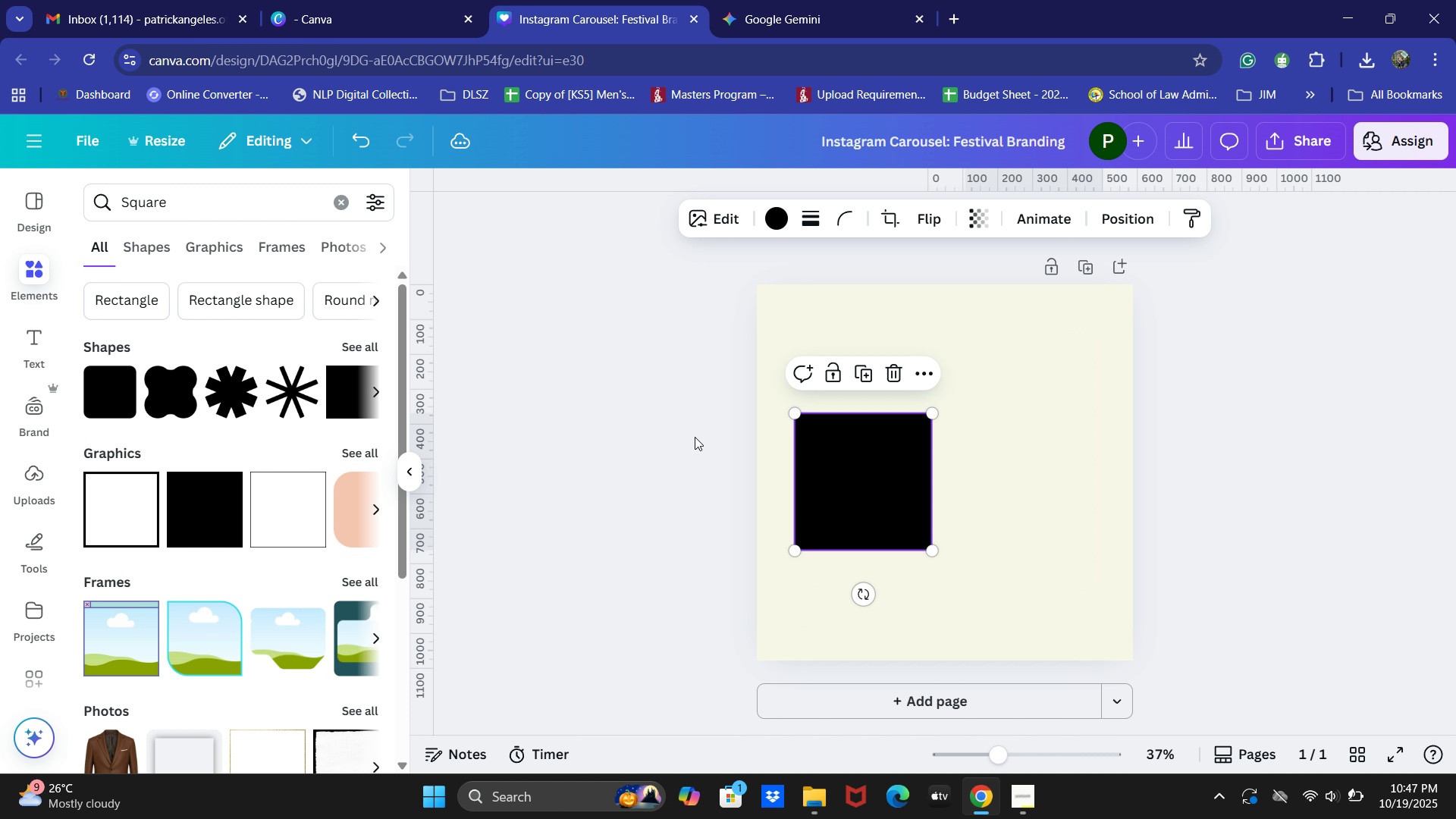 
left_click([695, 437])
 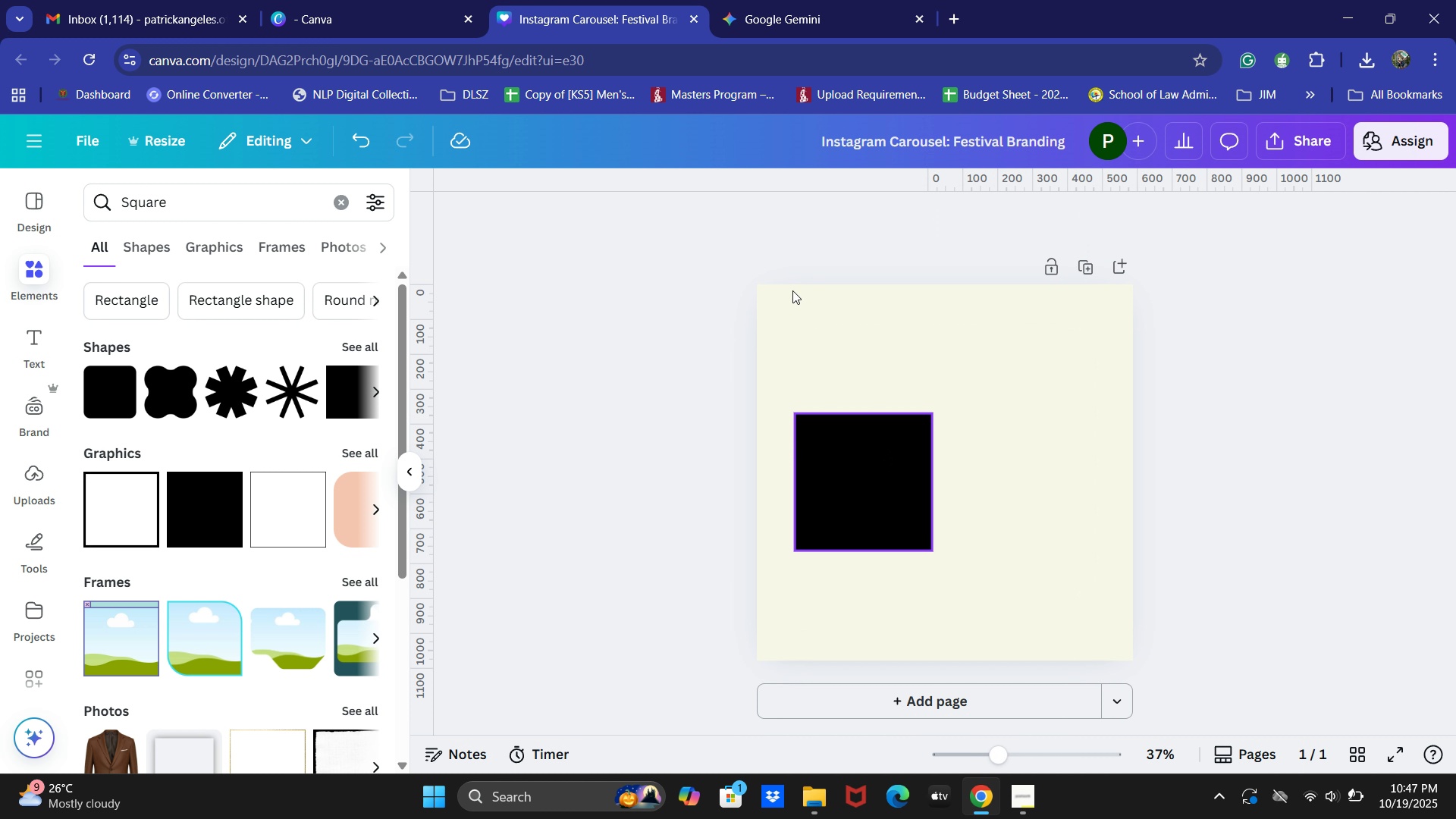 
wait(5.08)
 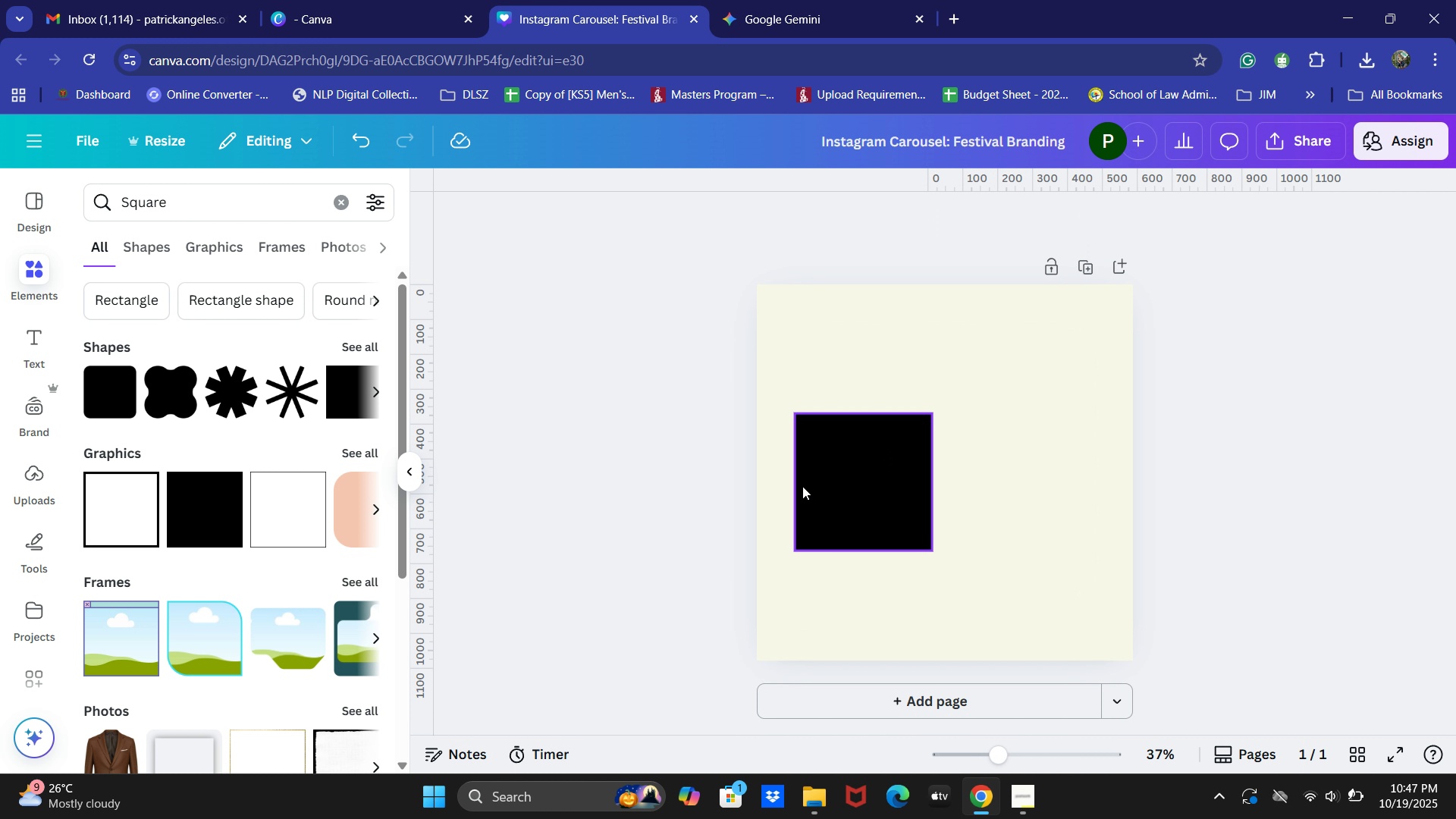 
scroll: coordinate [766, 413], scroll_direction: up, amount: 1.0
 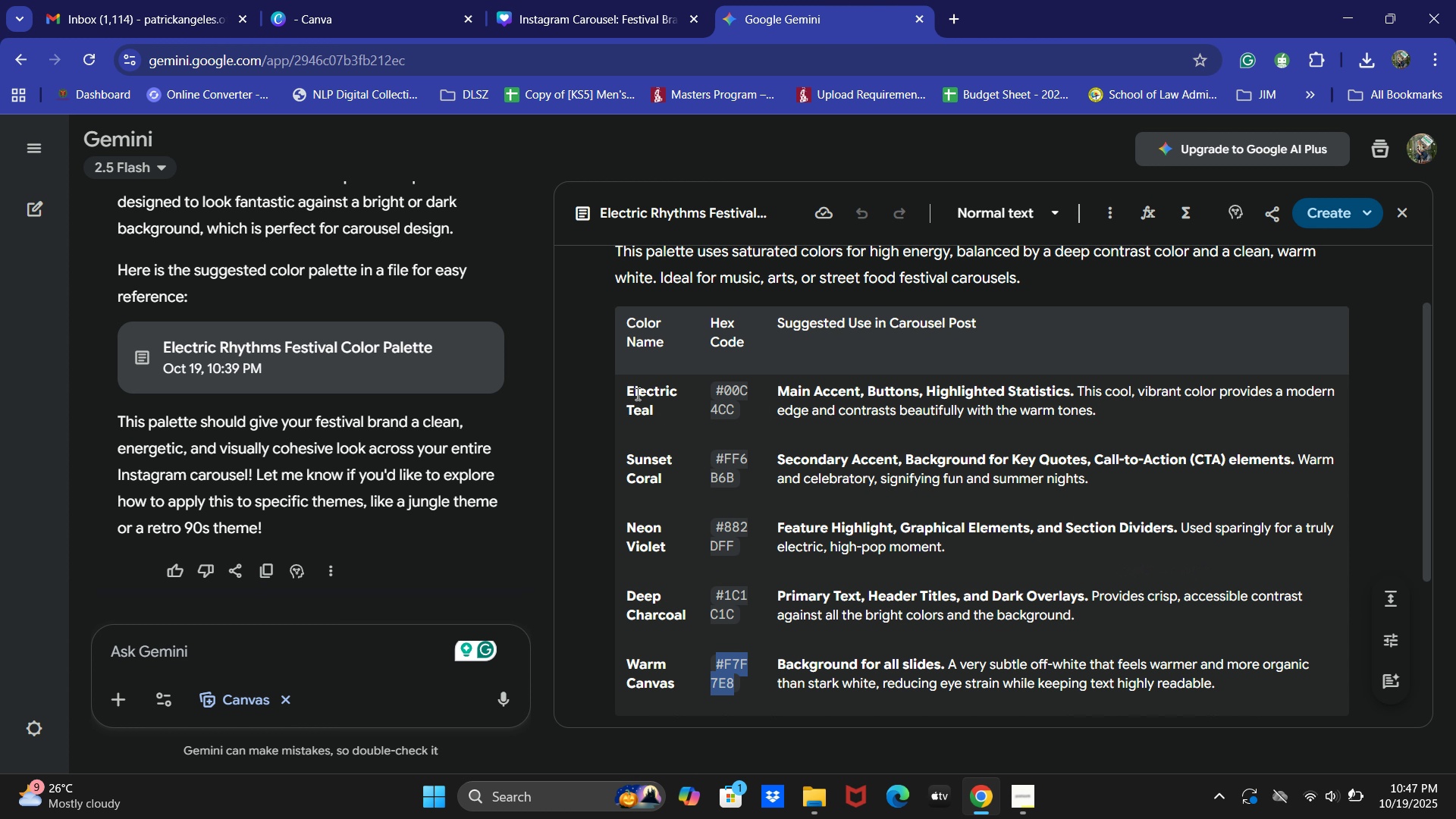 
left_click([630, 391])
 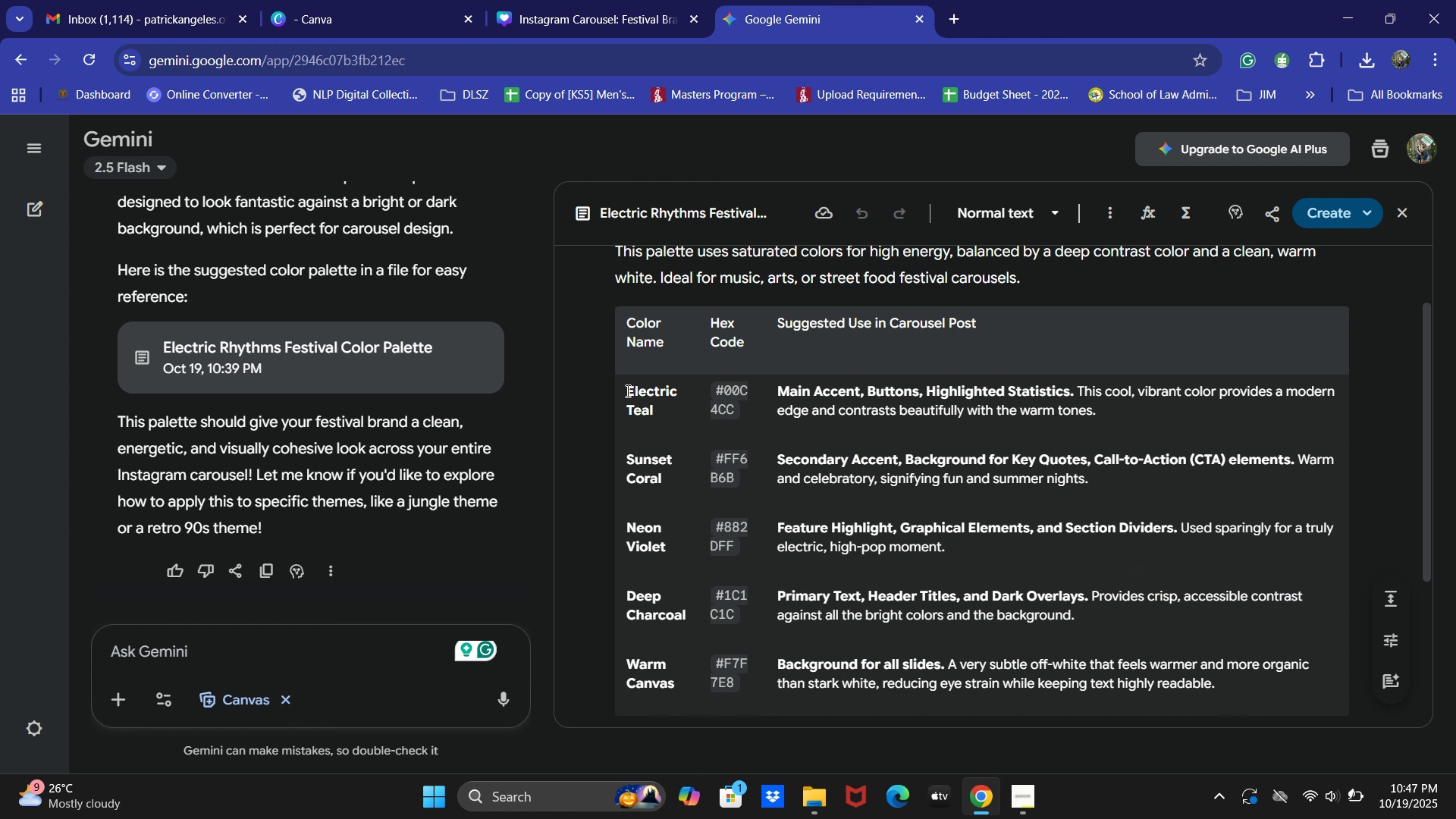 
left_click_drag(start_coordinate=[626, 391], to_coordinate=[666, 408])
 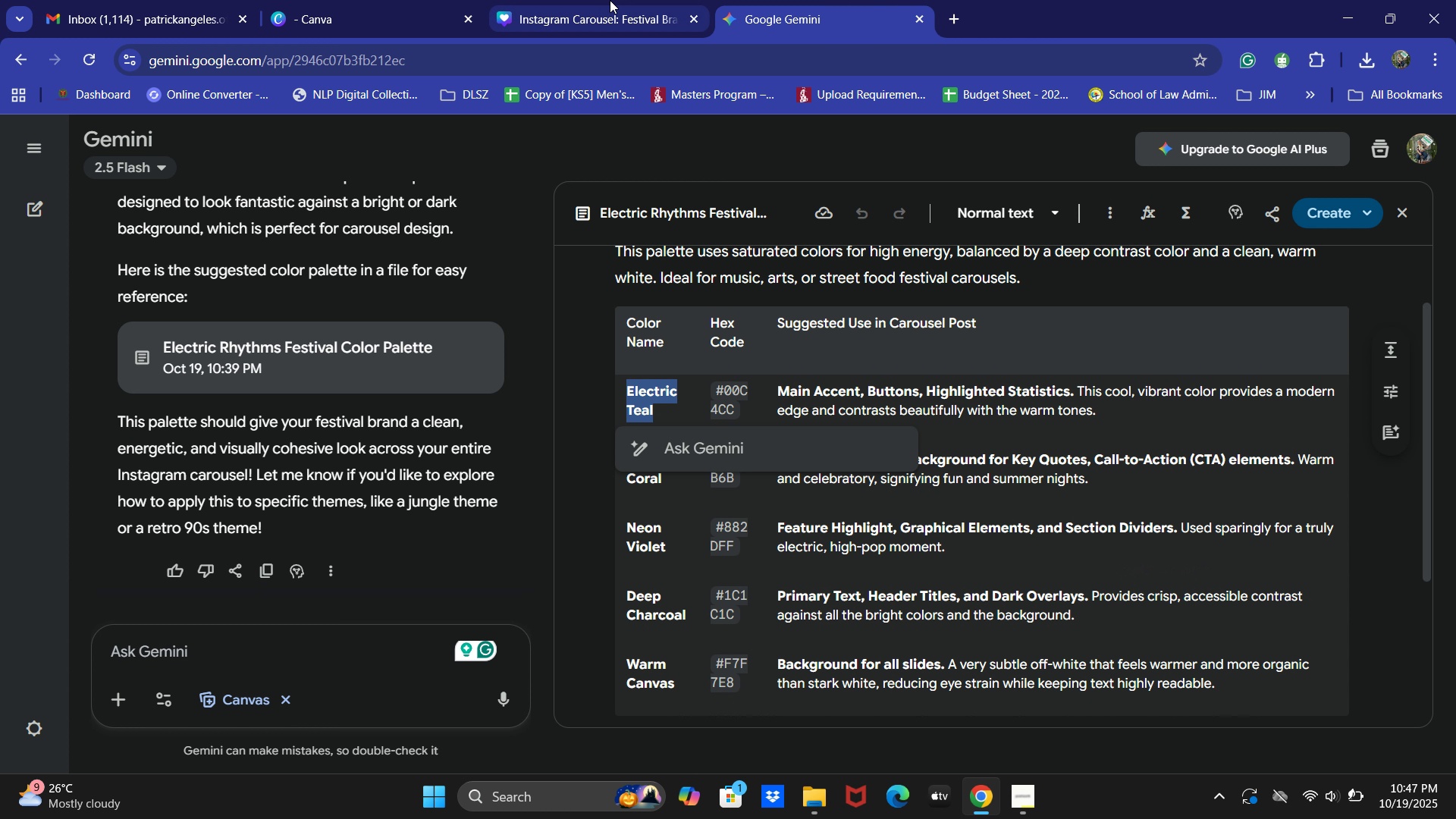 
key(Control+C)
 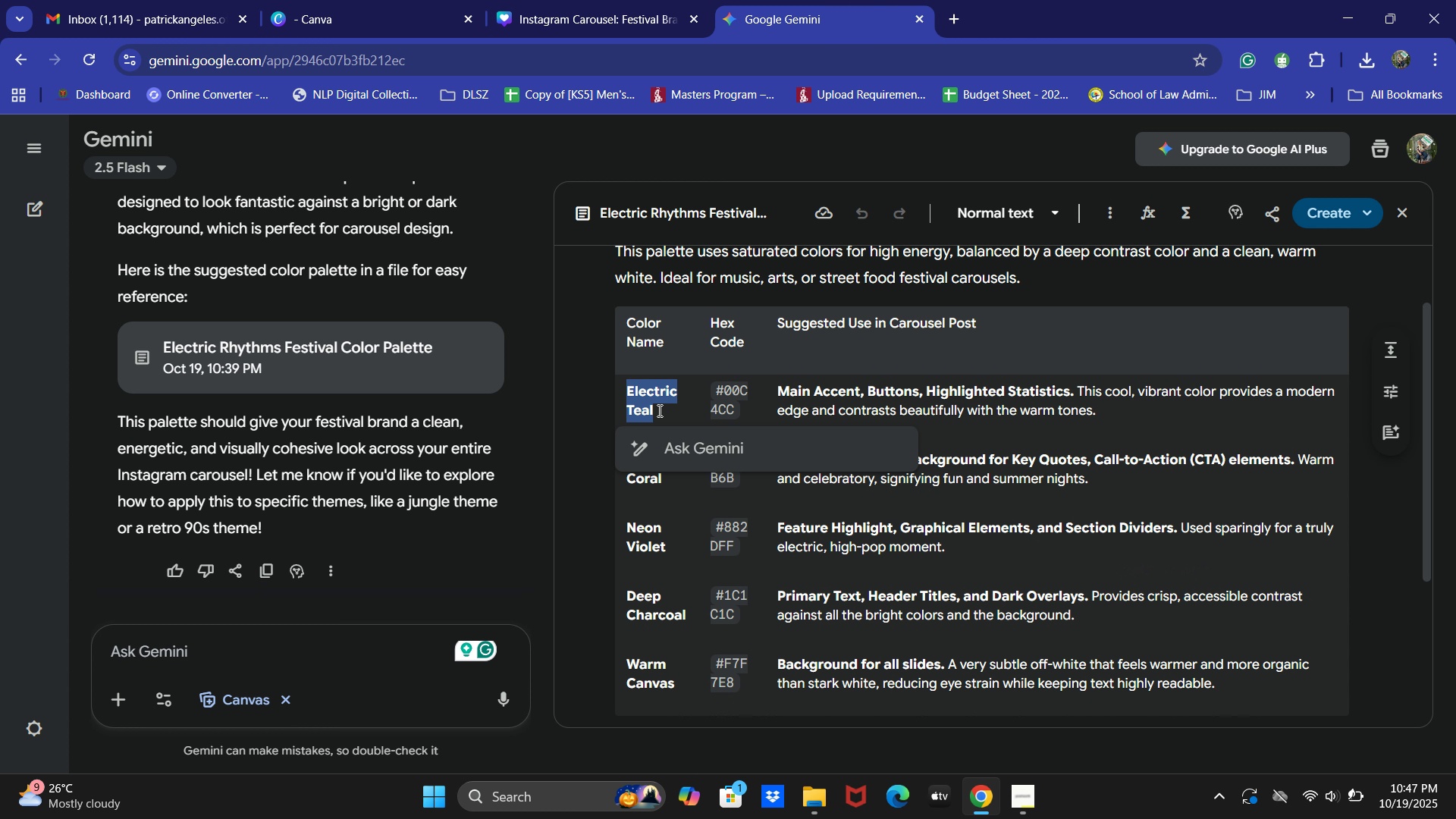 
key(Control+C)
 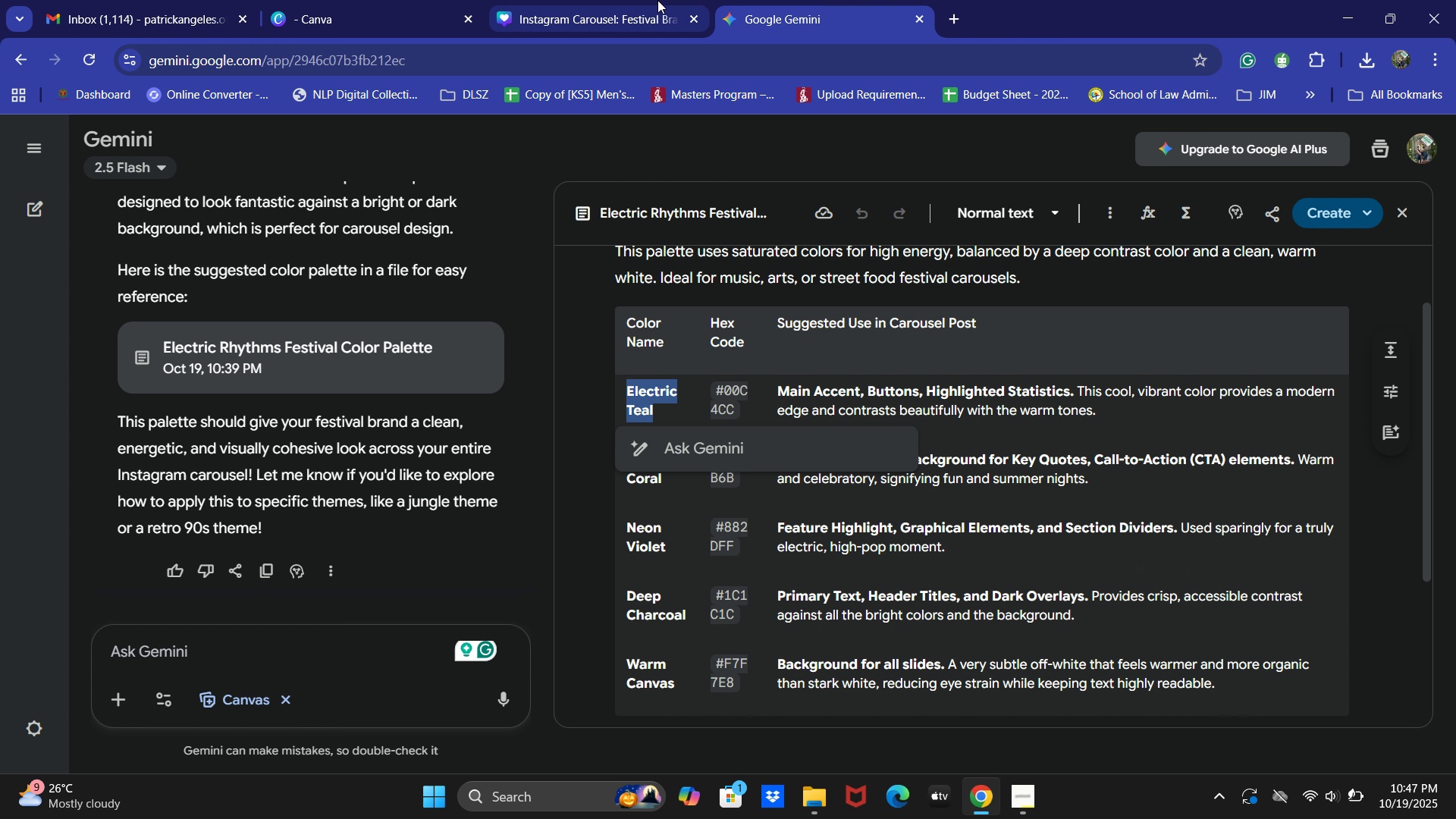 
left_click([658, 0])
 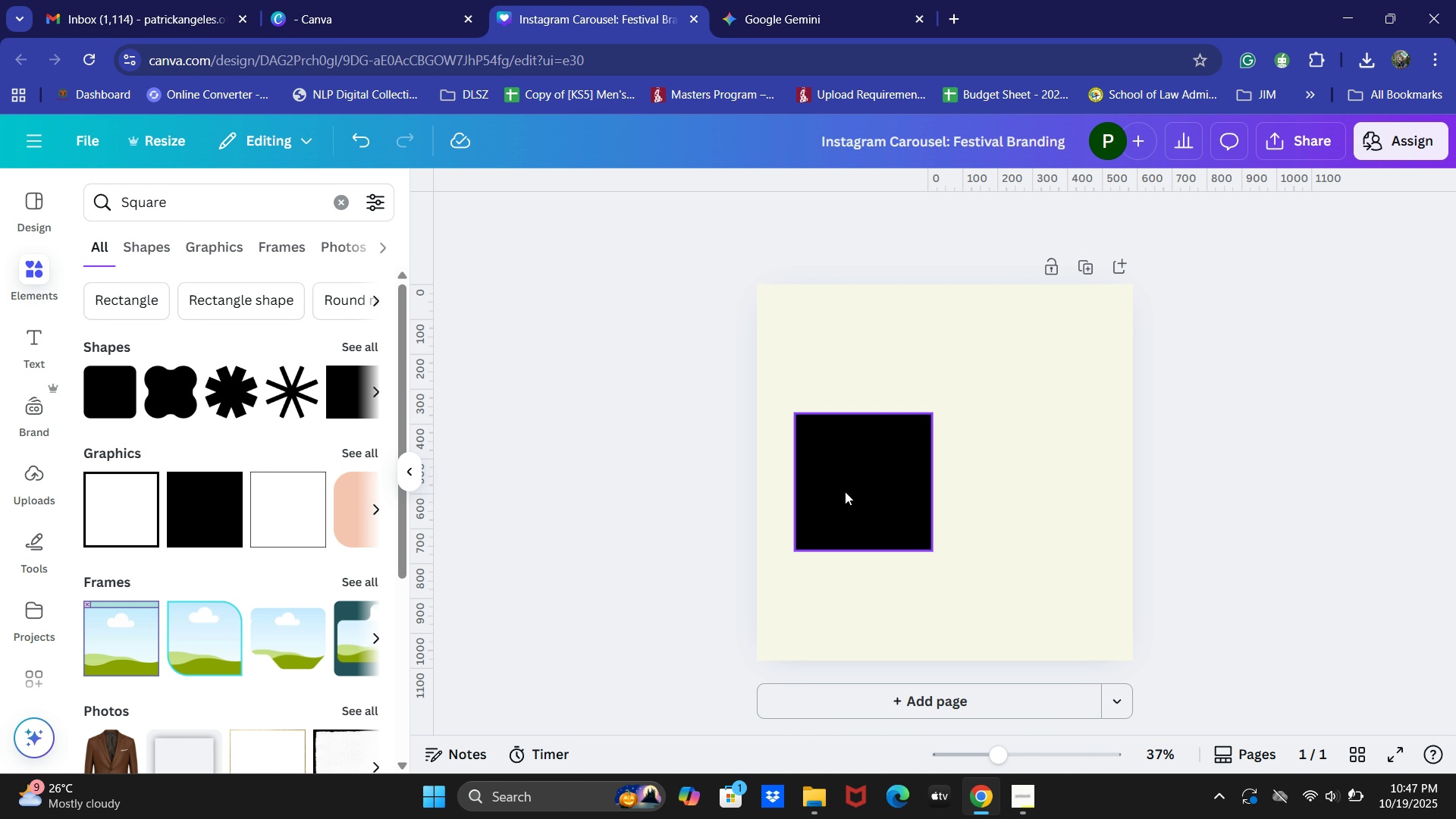 
left_click([853, 486])
 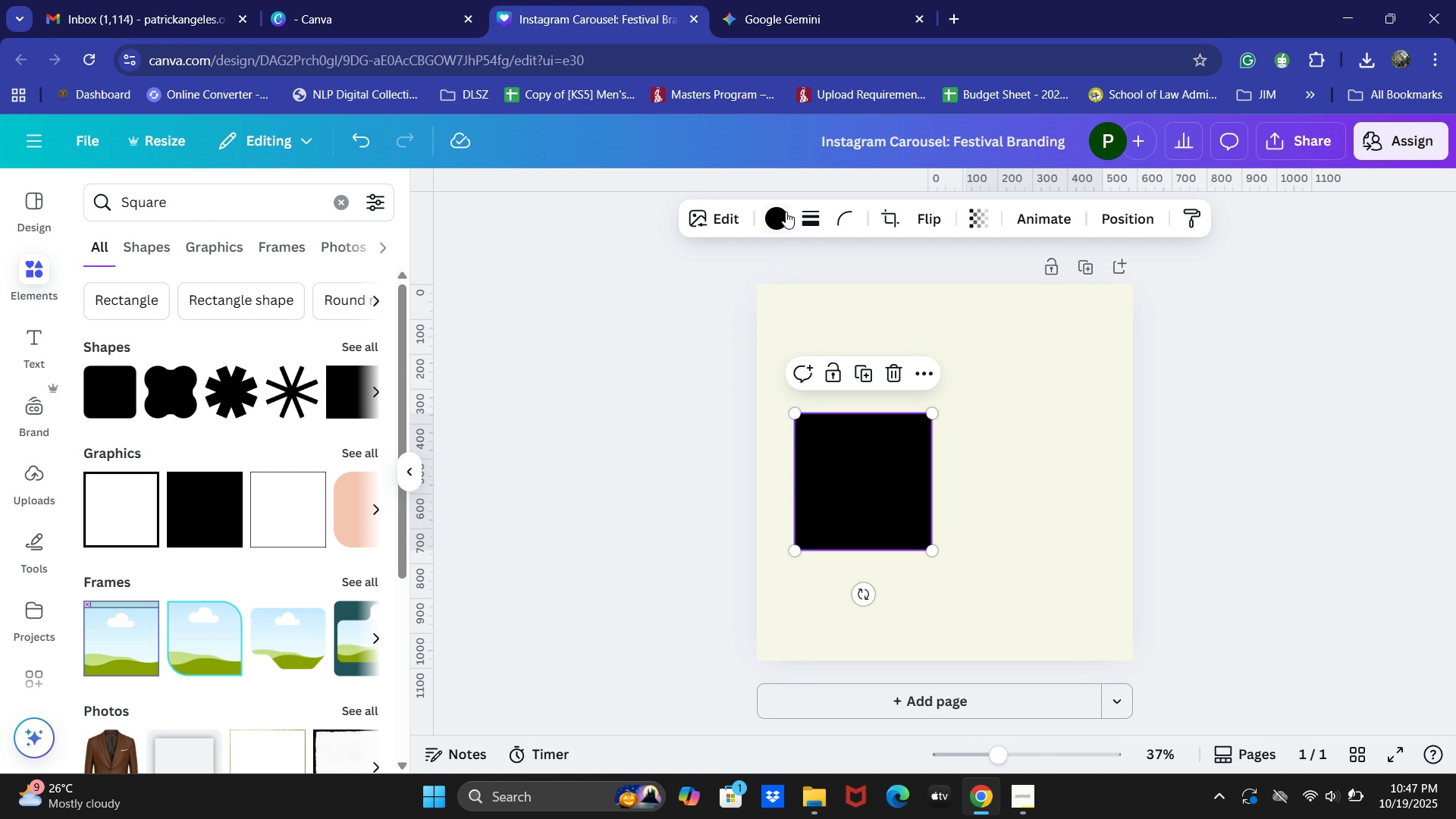 
left_click([786, 204])
 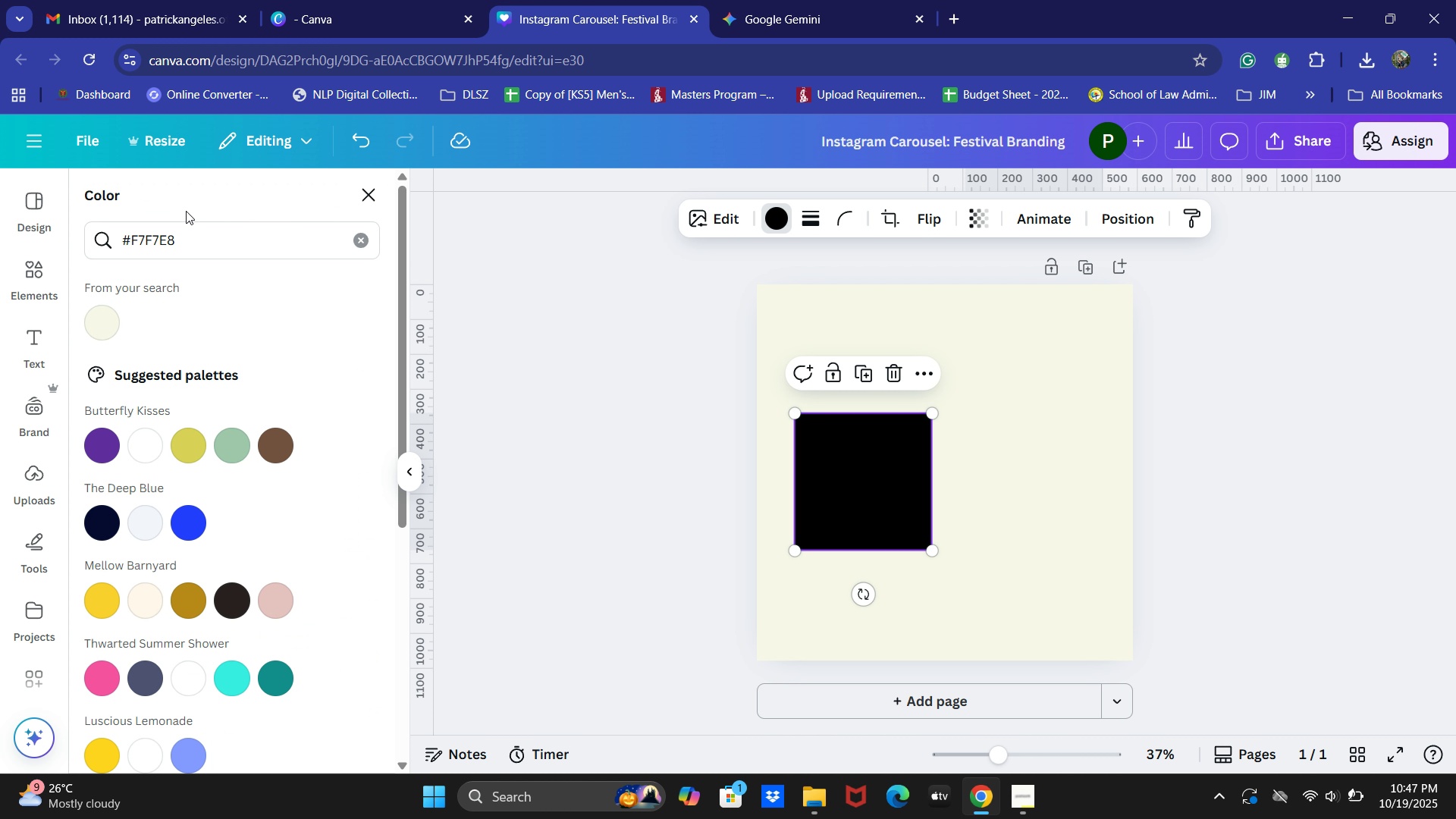 
left_click([189, 240])
 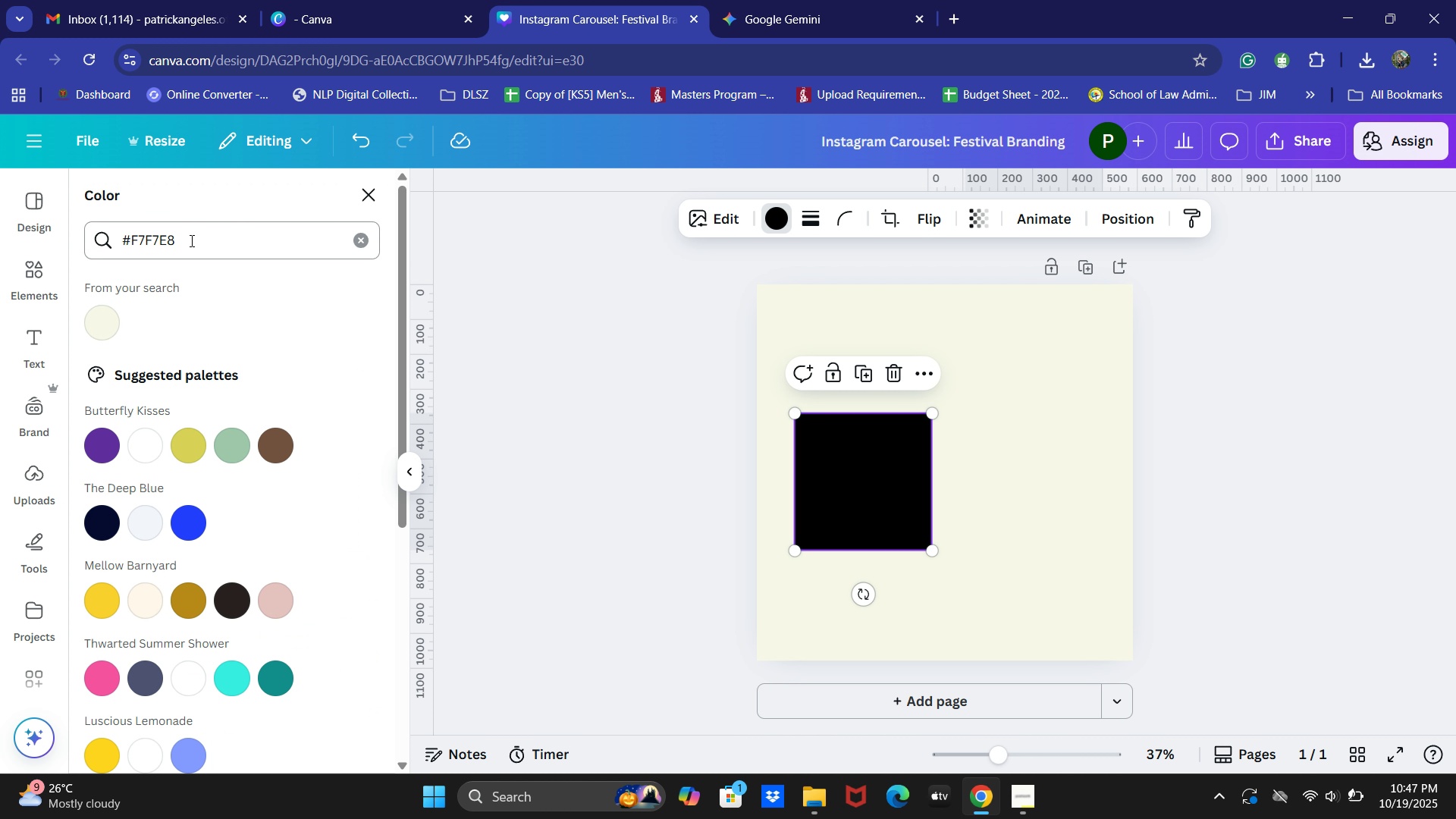 
key(Control+A)
 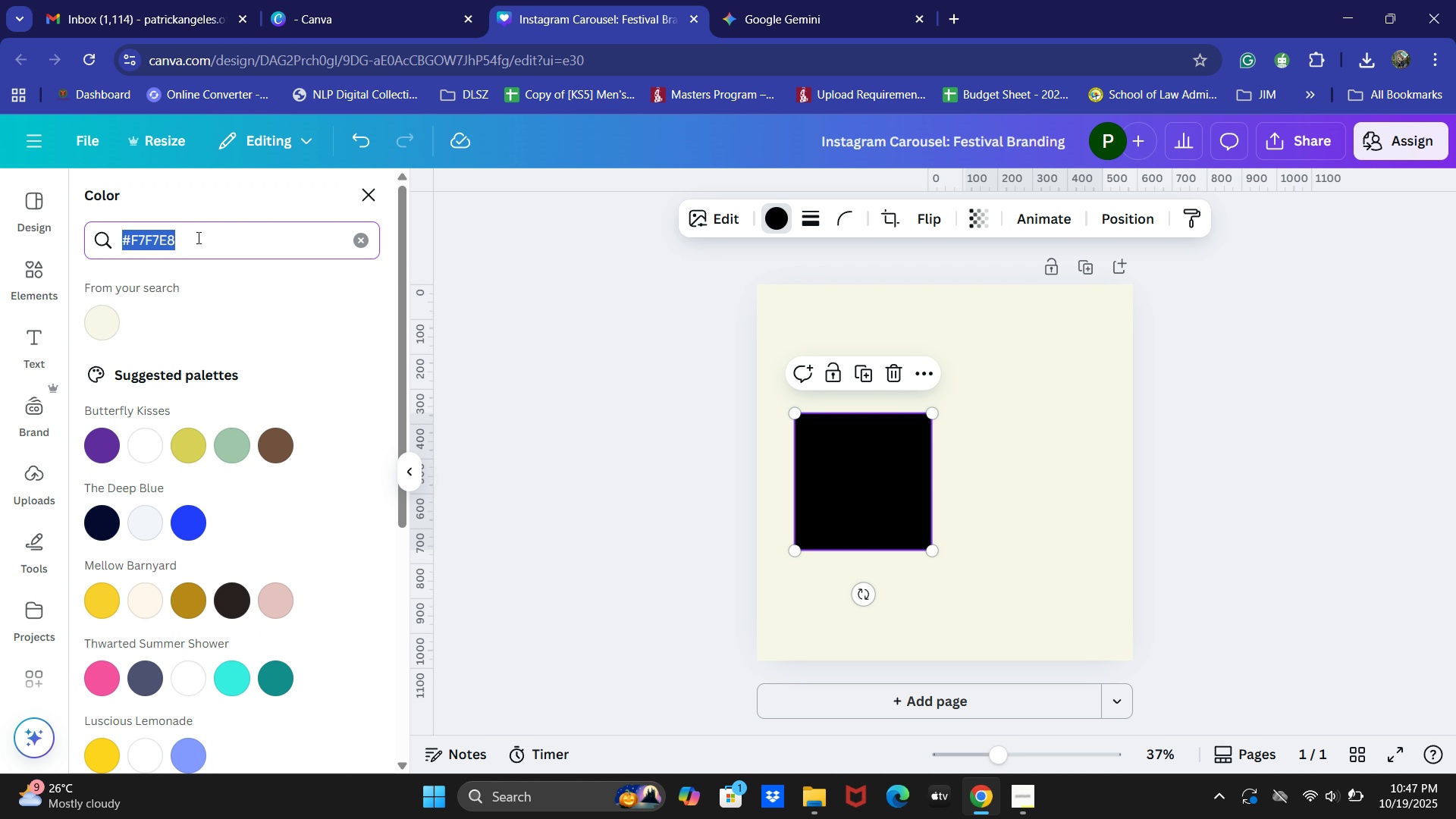 
key(Control+V)
 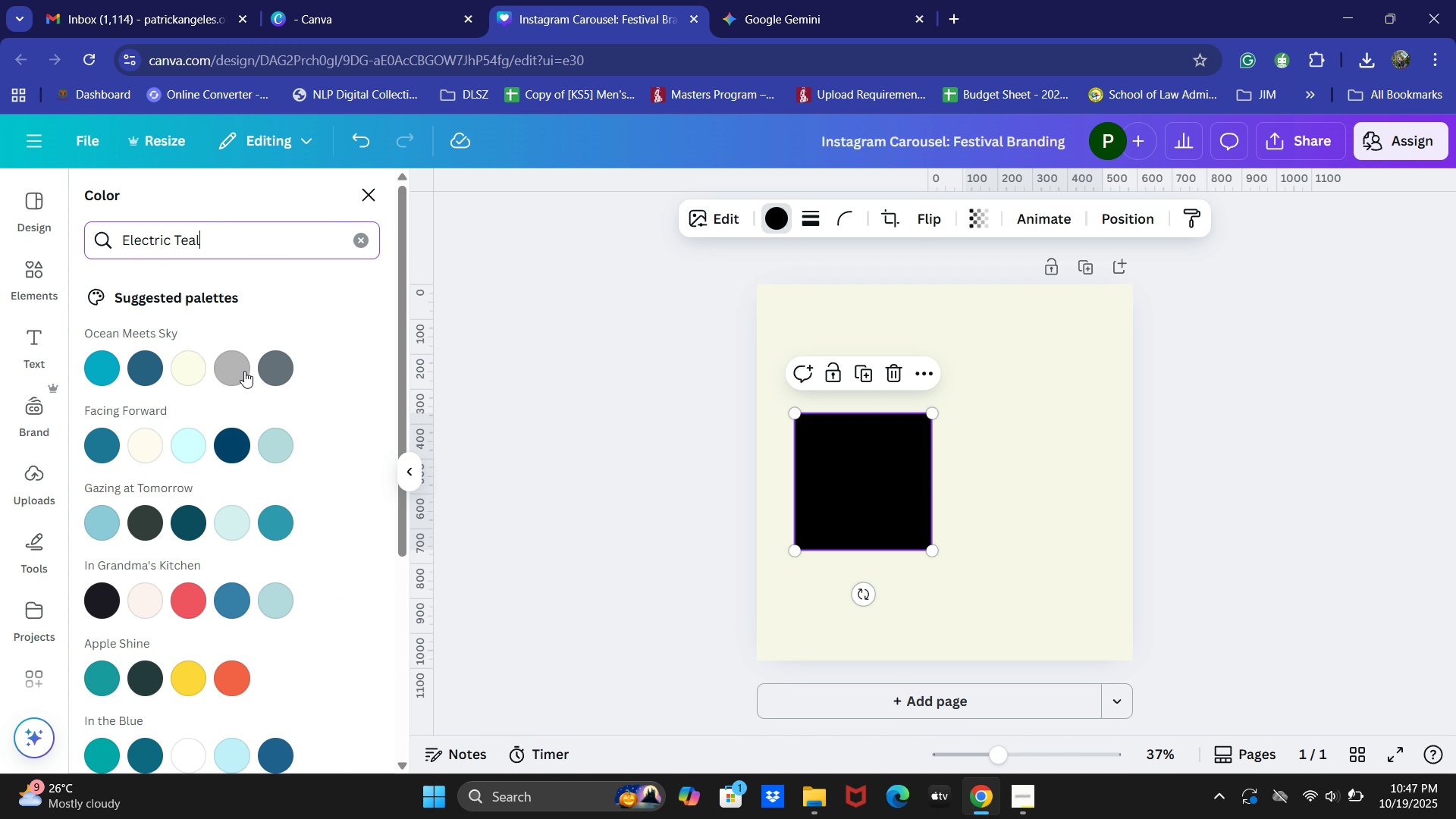 
left_click_drag(start_coordinate=[351, 252], to_coordinate=[356, 244])
 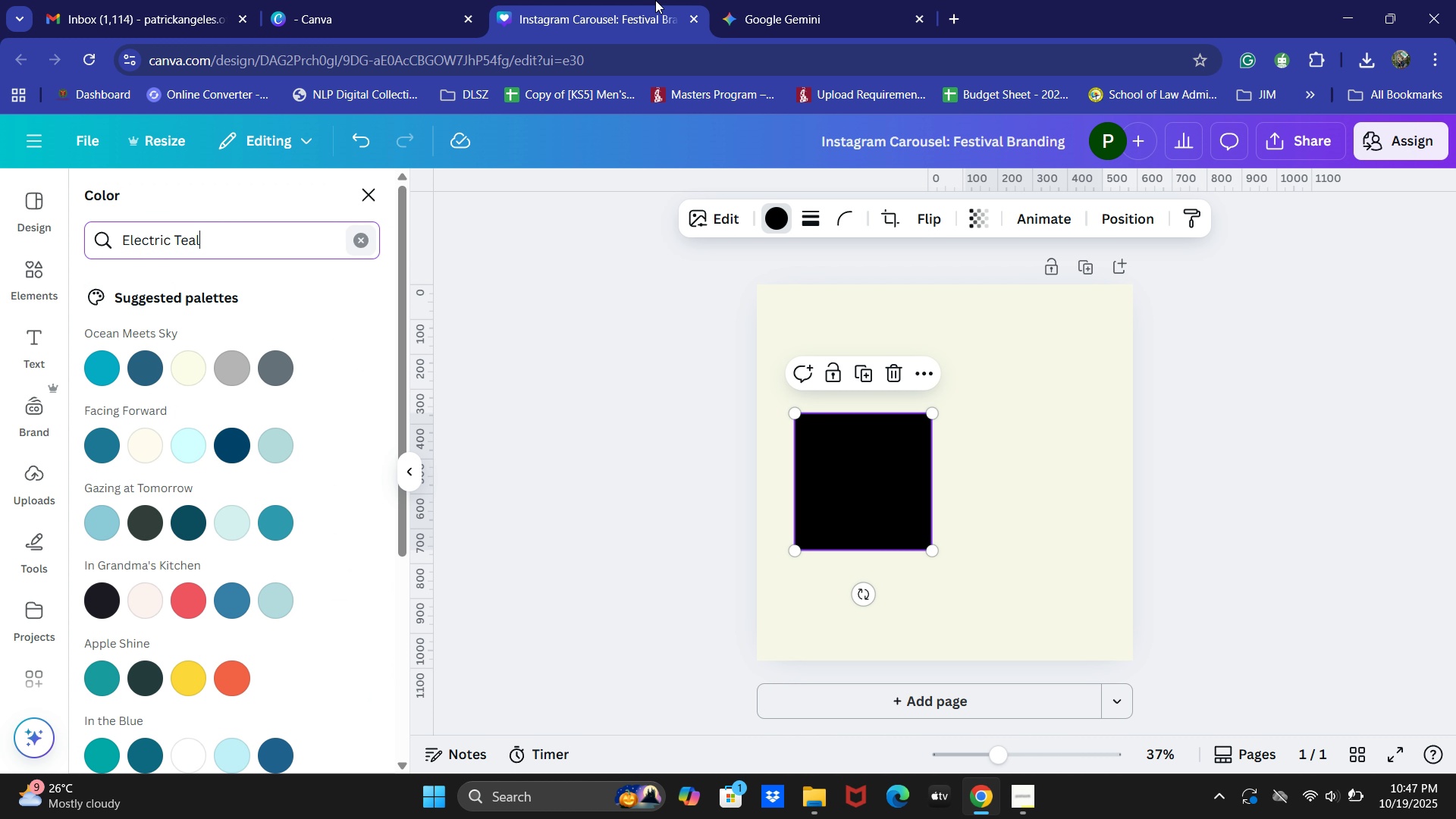 
left_click_drag(start_coordinate=[751, 0], to_coordinate=[760, 0])
 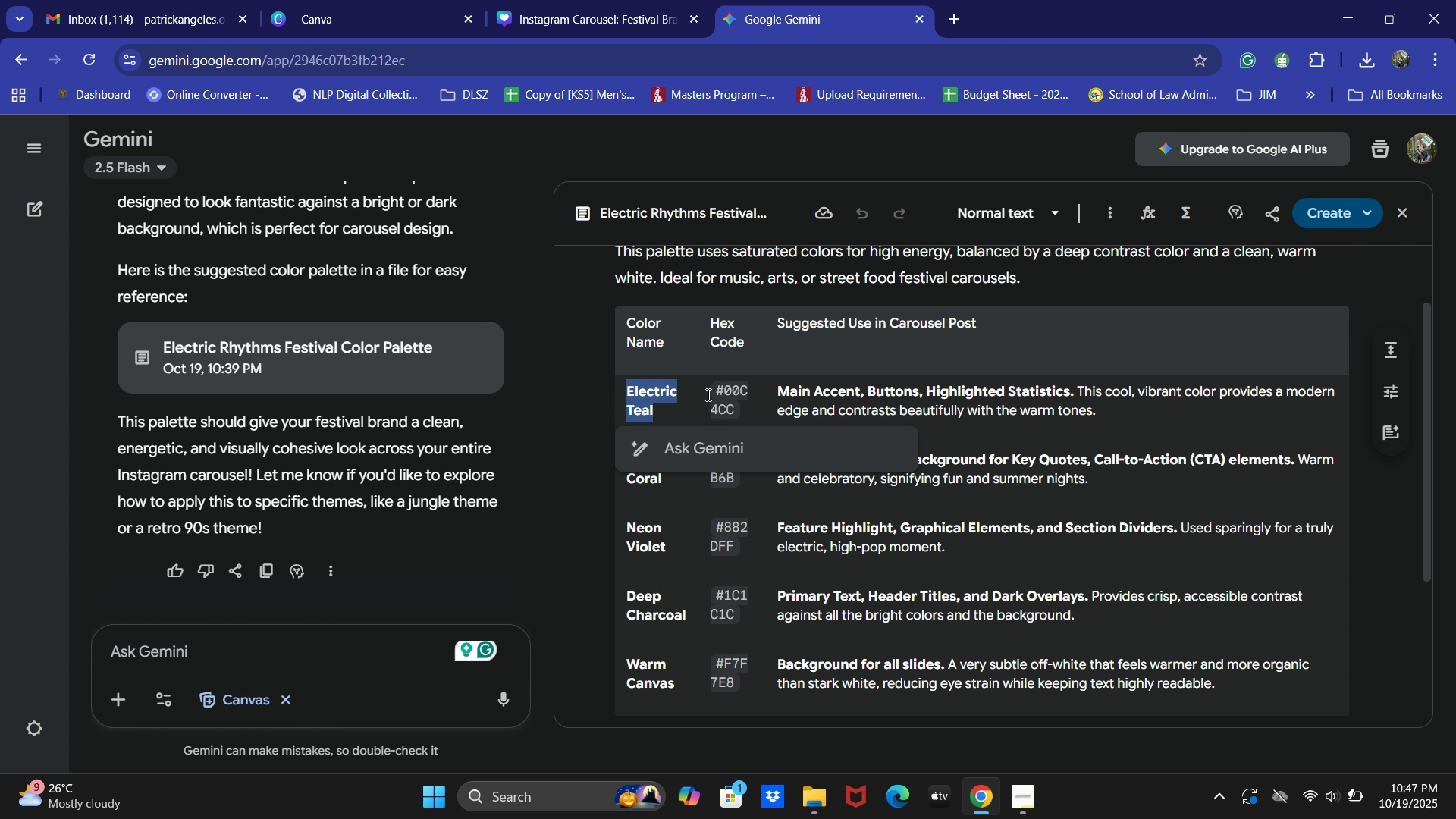 
left_click_drag(start_coordinate=[714, 390], to_coordinate=[740, 416])
 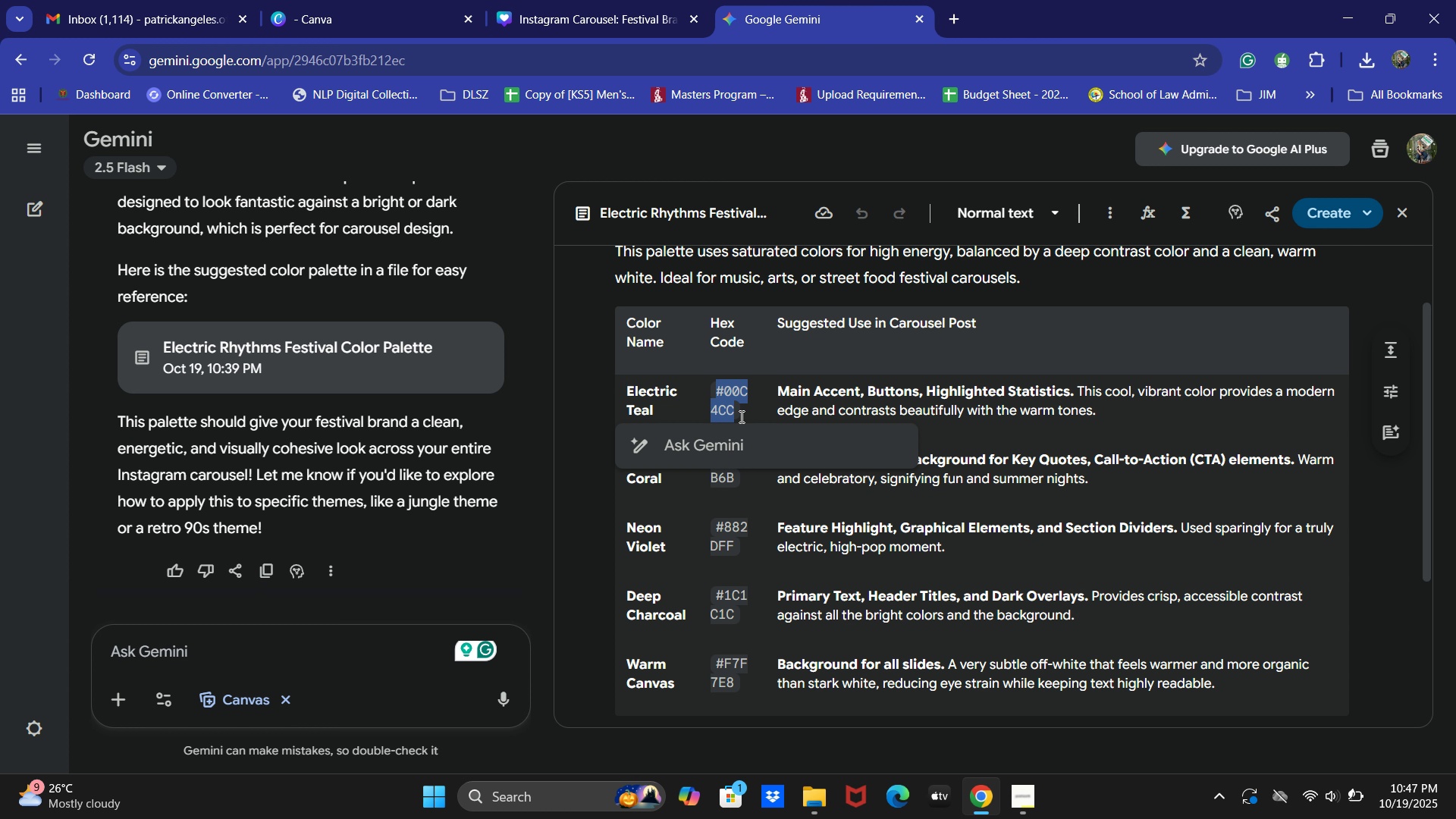 
key(Control+C)
 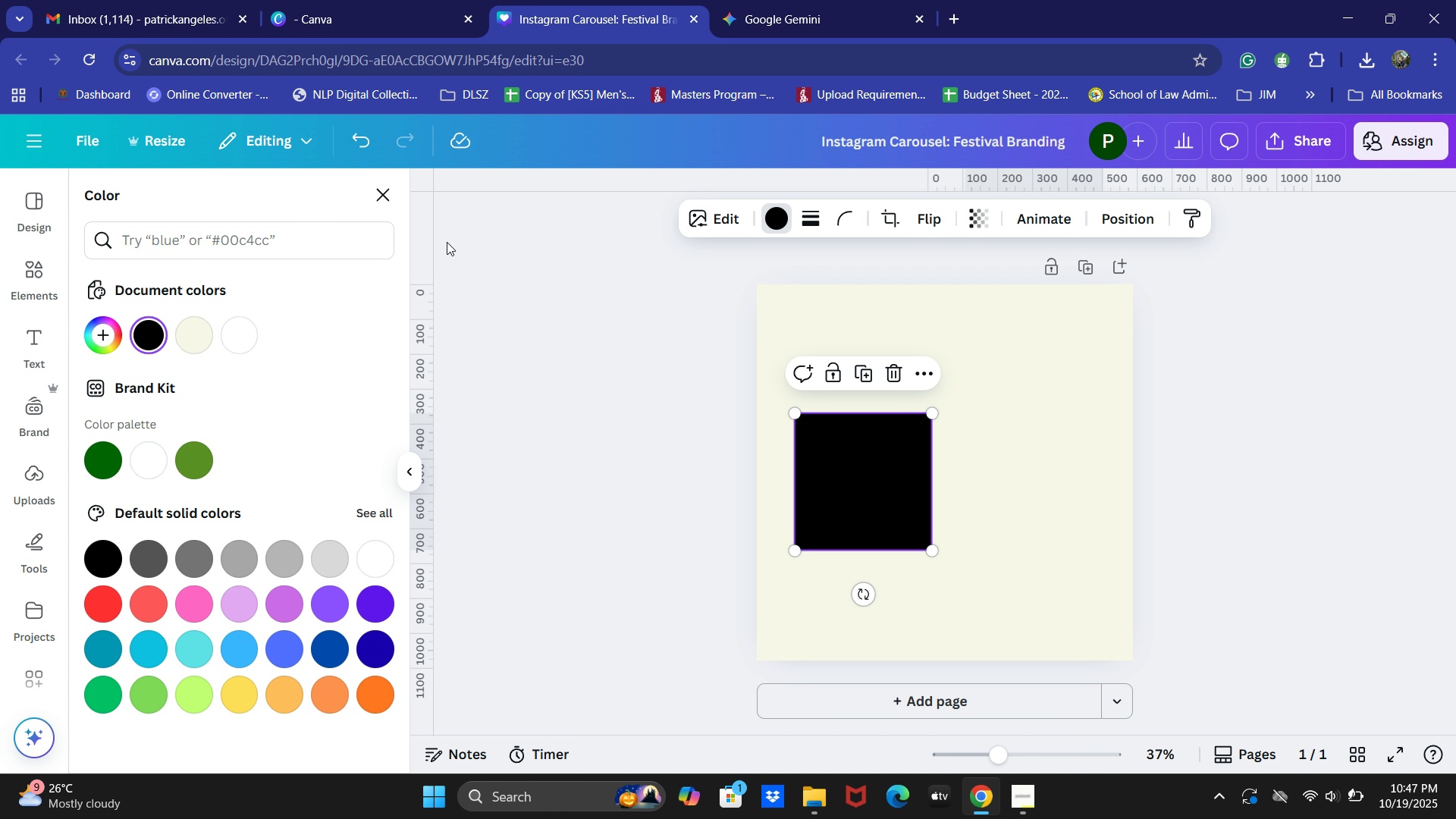 
key(Control+ControlLeft)
 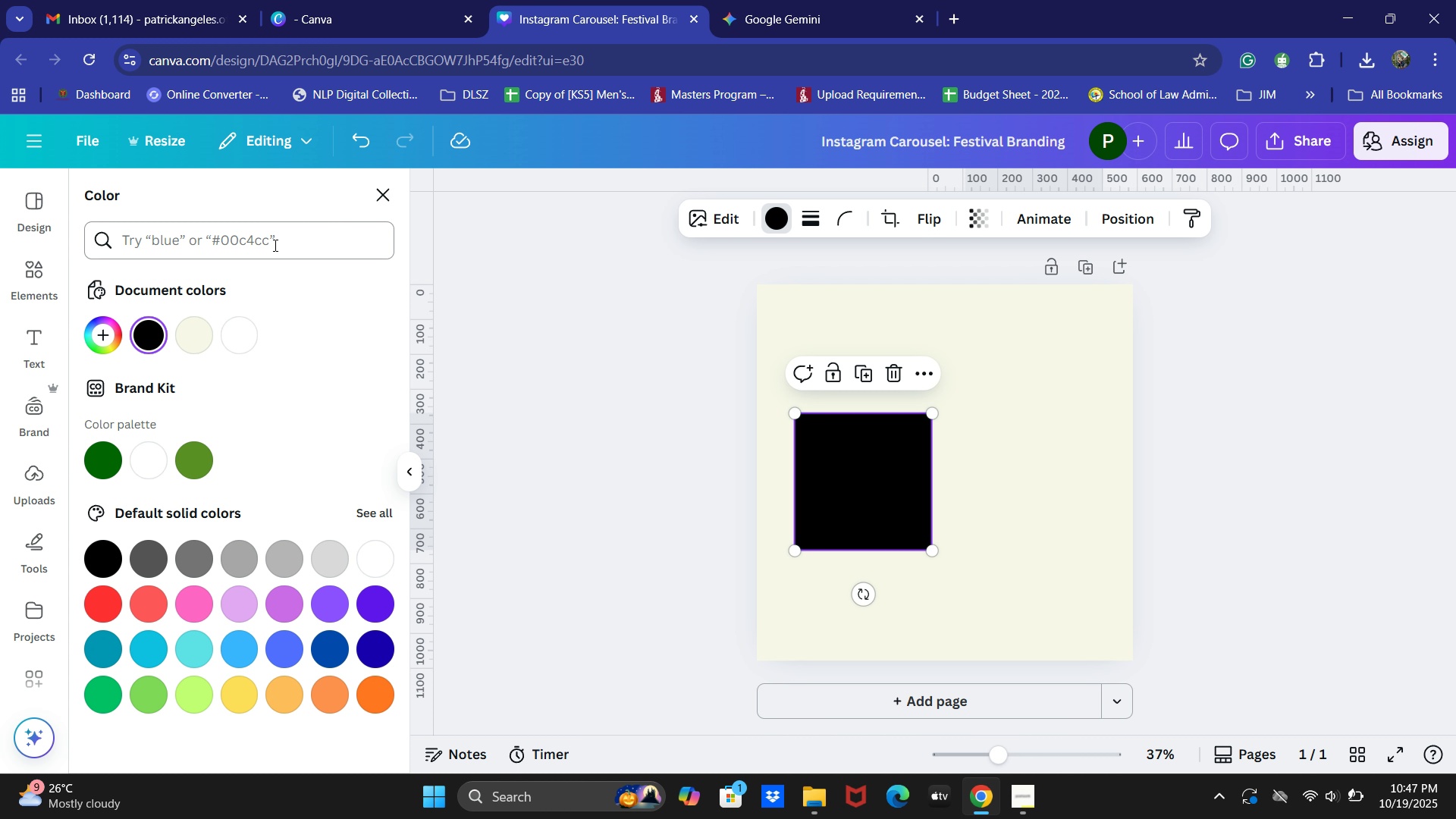 
left_click([274, 245])
 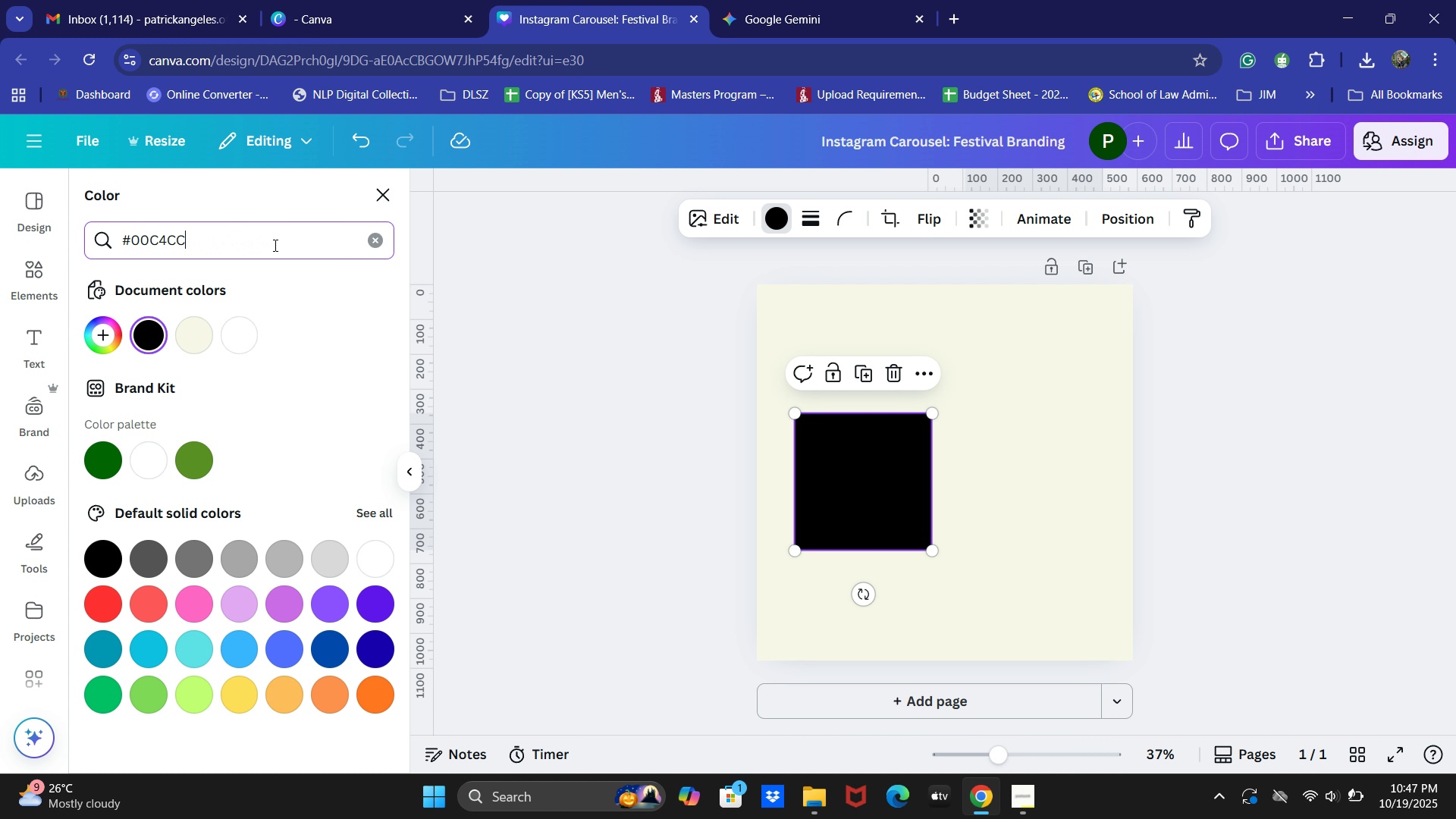 
key(Control+V)
 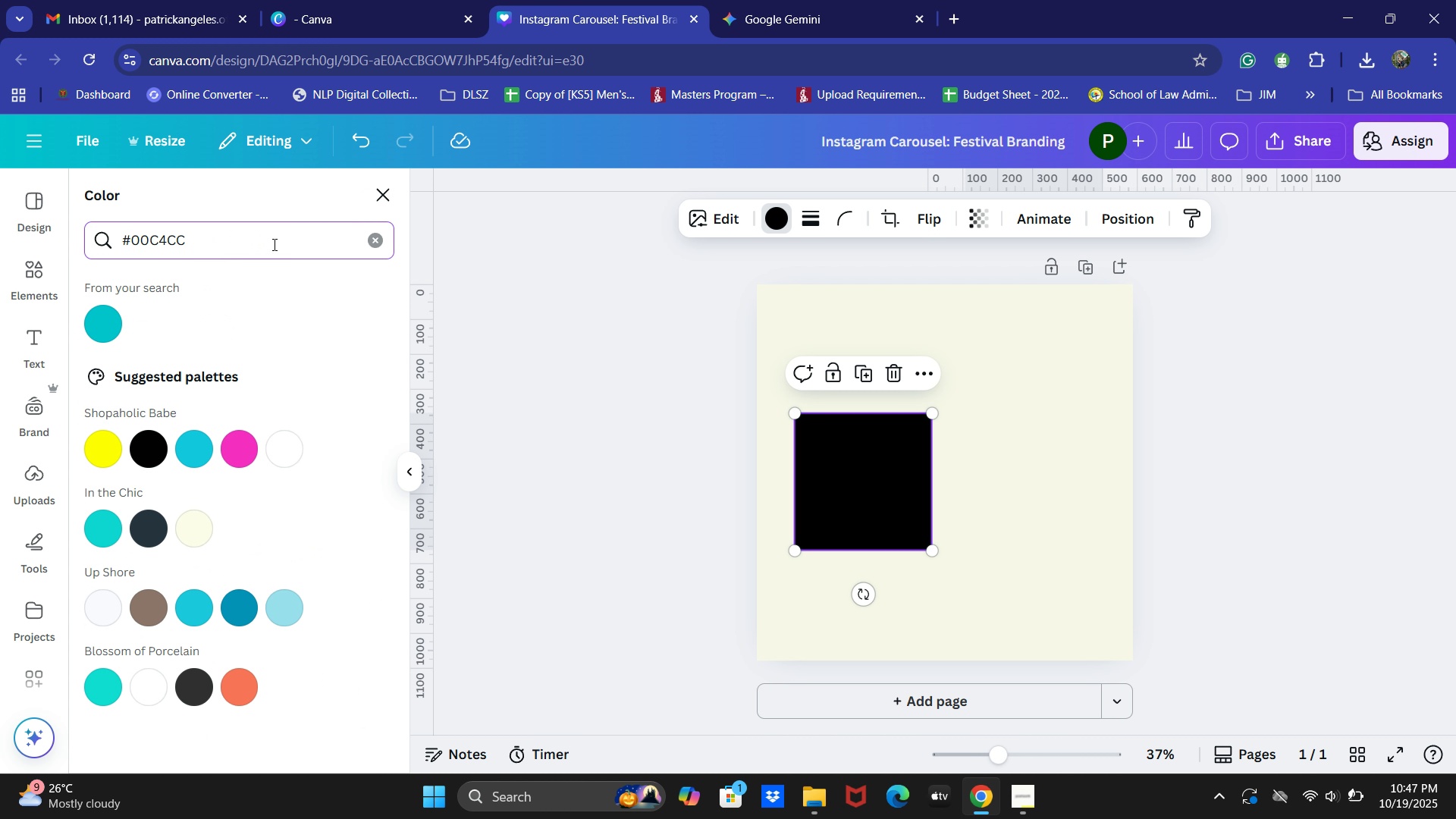 
left_click([85, 315])
 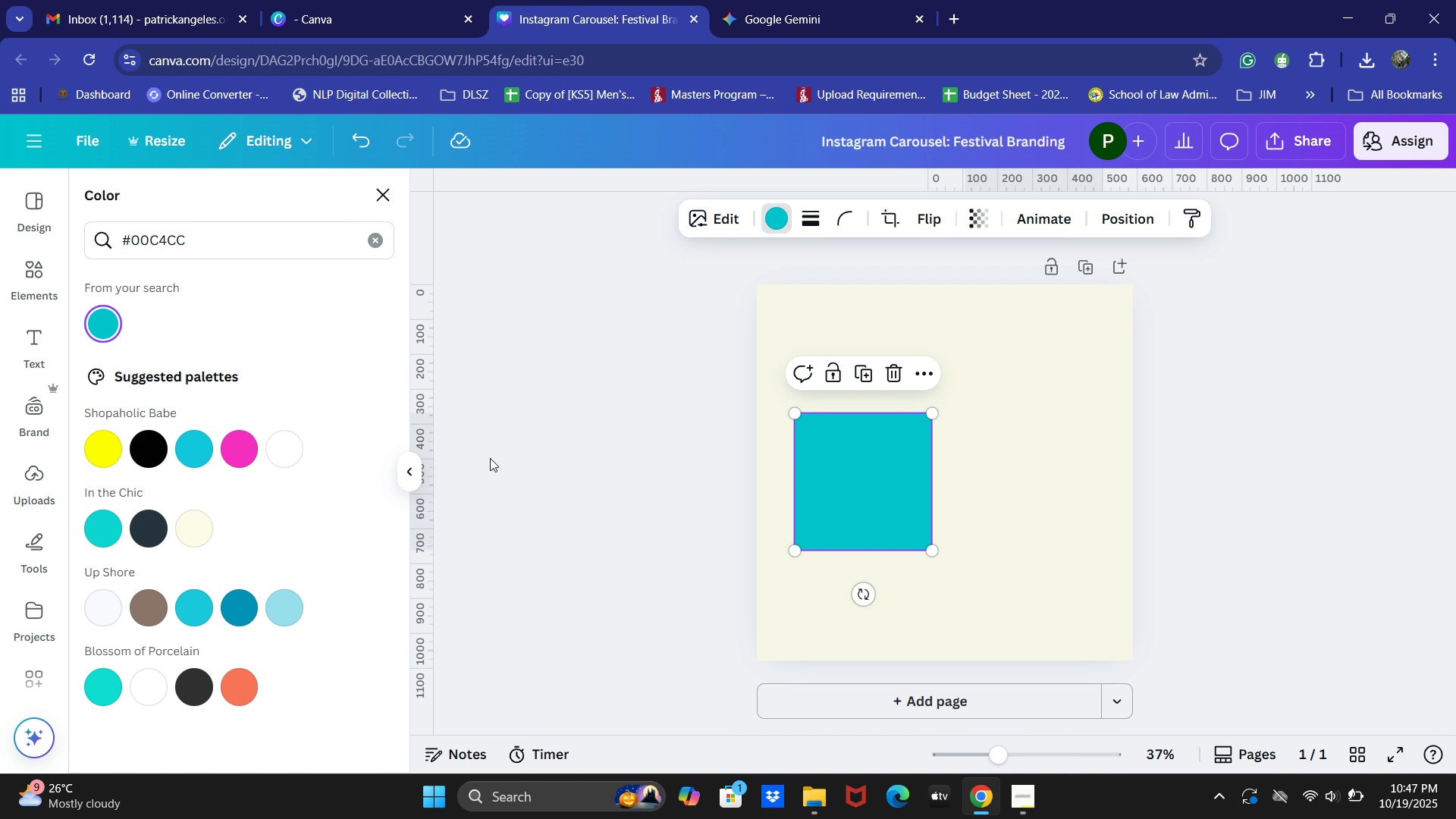 
left_click([519, 479])
 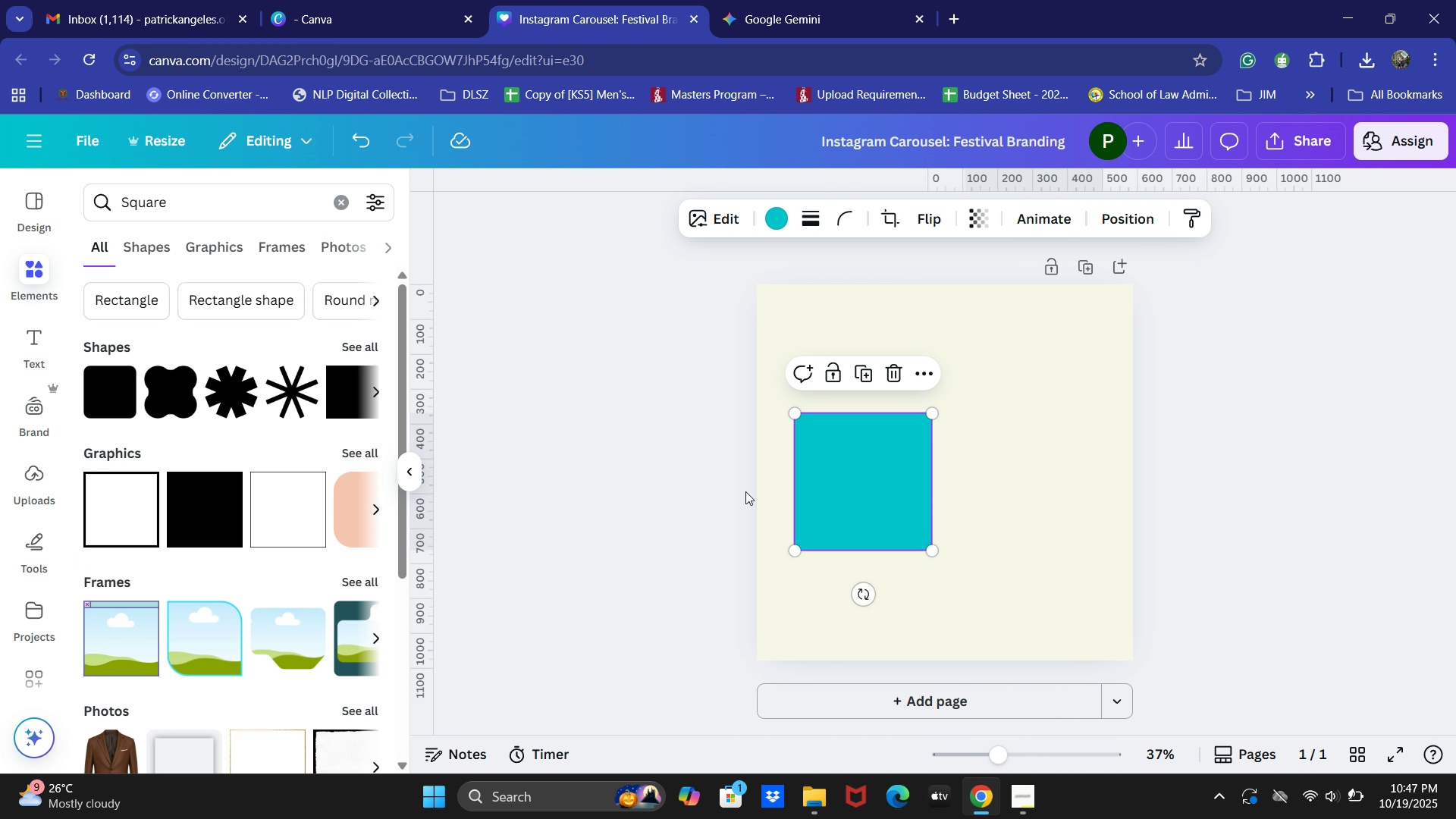 
left_click([755, 490])
 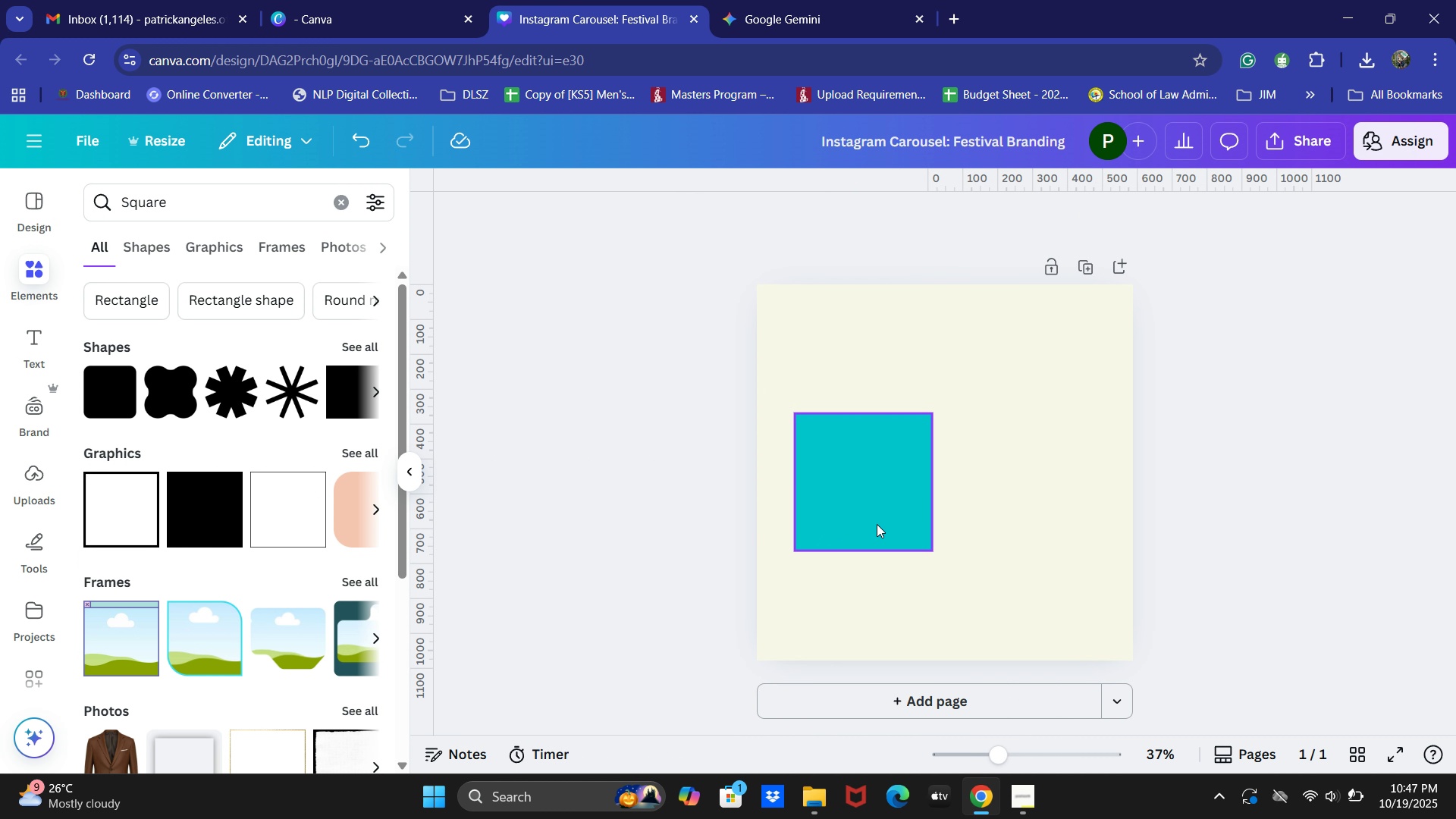 
left_click([878, 519])
 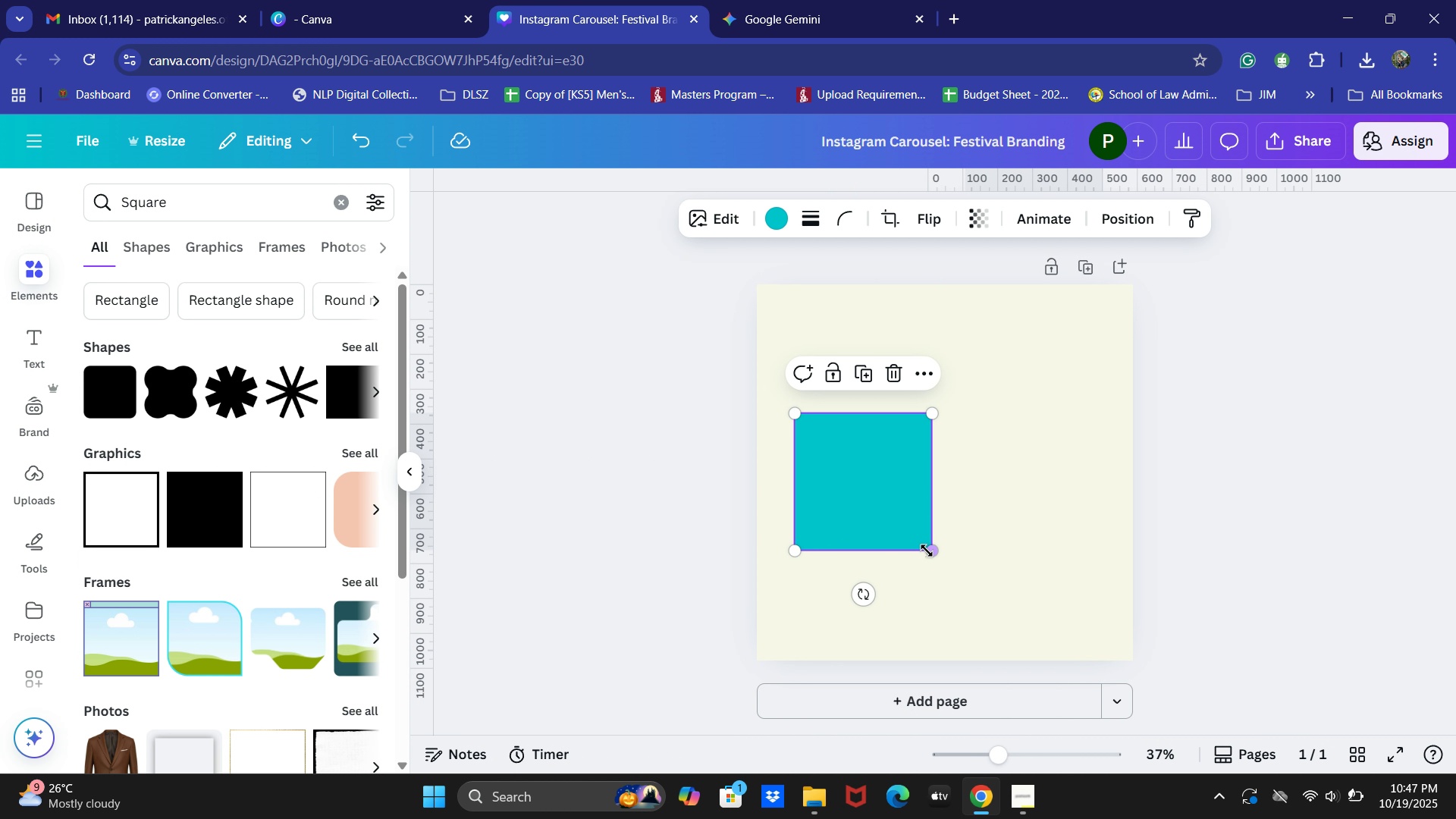 
left_click_drag(start_coordinate=[927, 551], to_coordinate=[963, 584])
 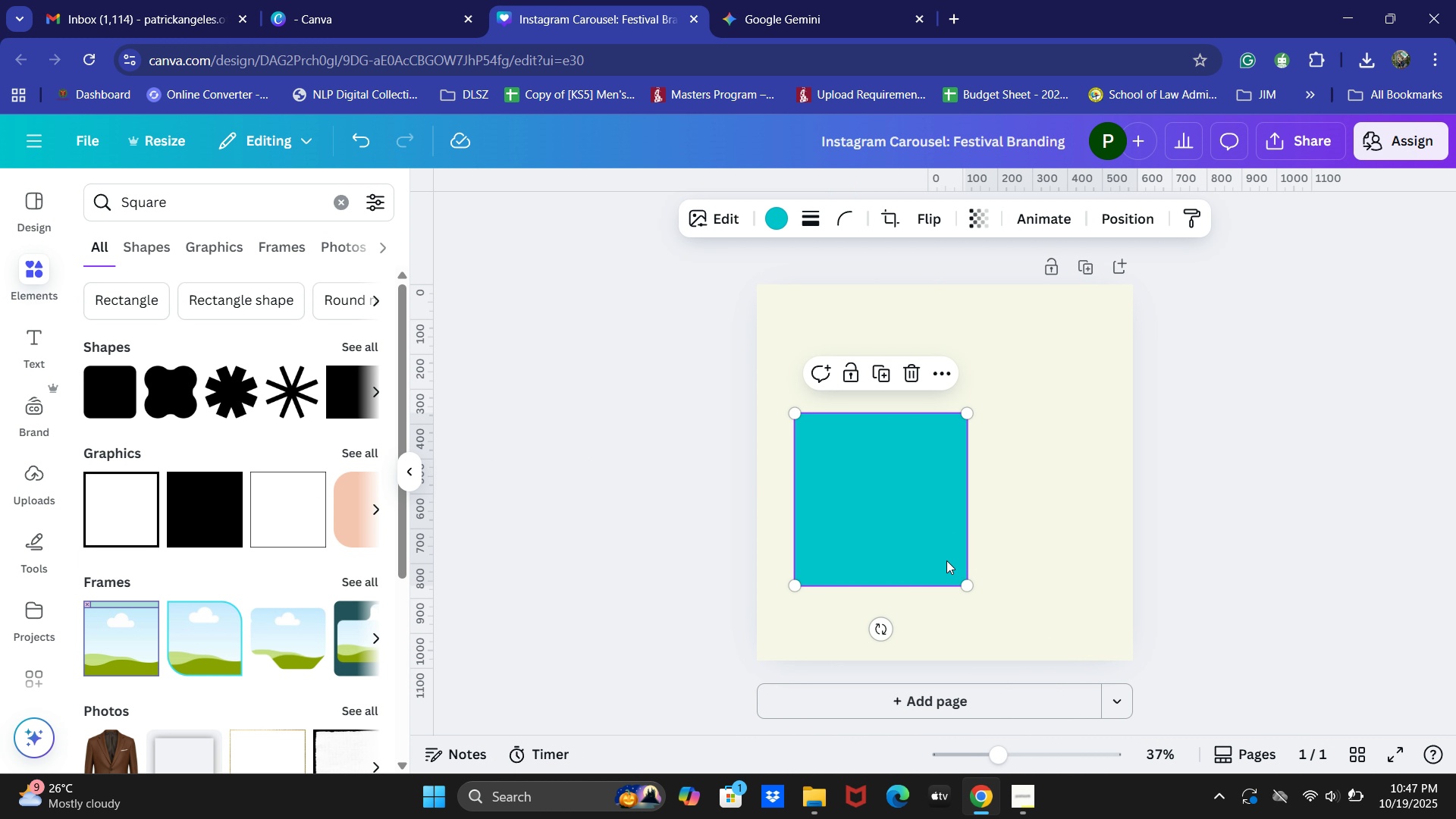 
left_click_drag(start_coordinate=[966, 584], to_coordinate=[958, 566])
 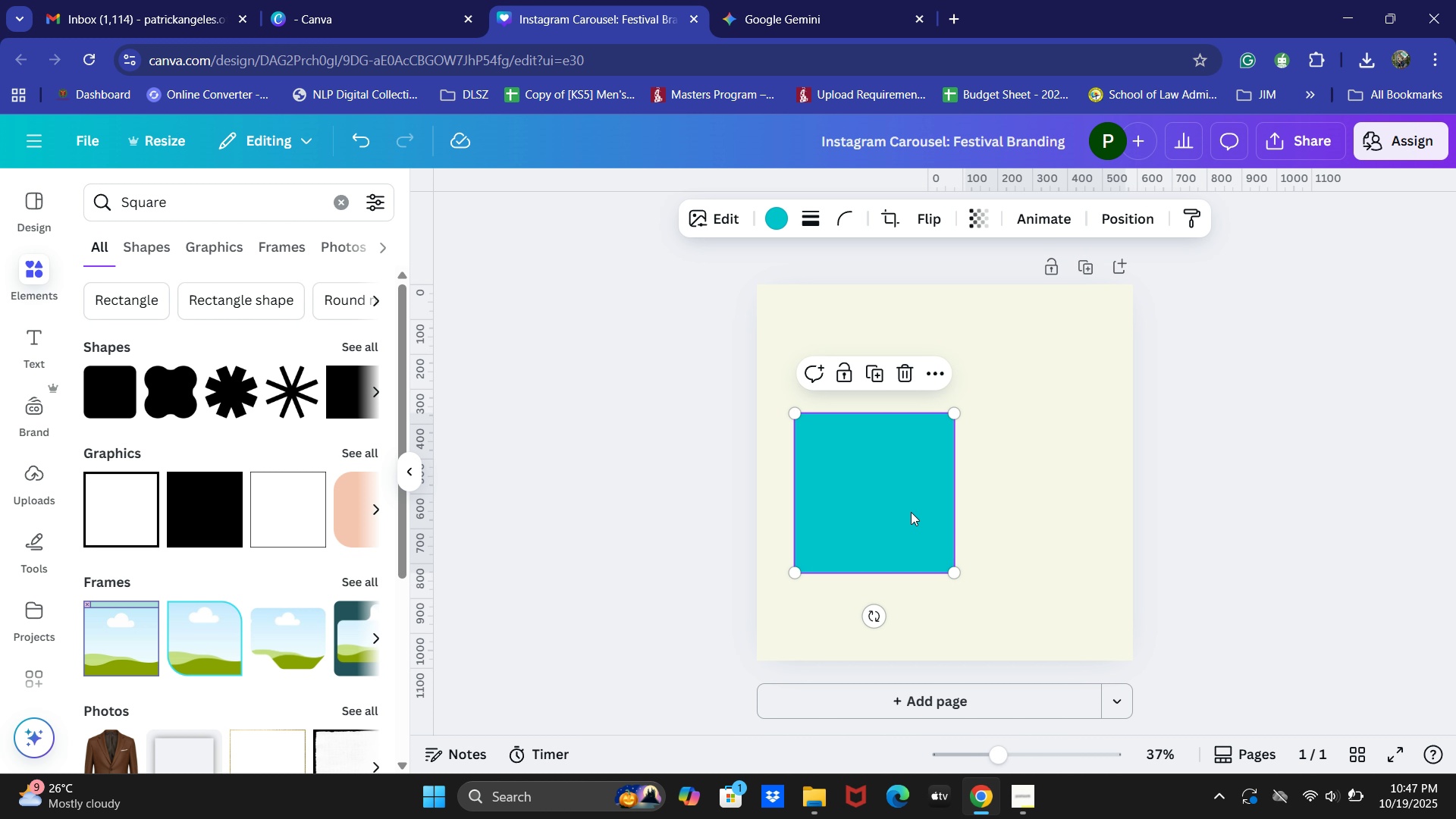 
left_click_drag(start_coordinate=[911, 512], to_coordinate=[931, 544])